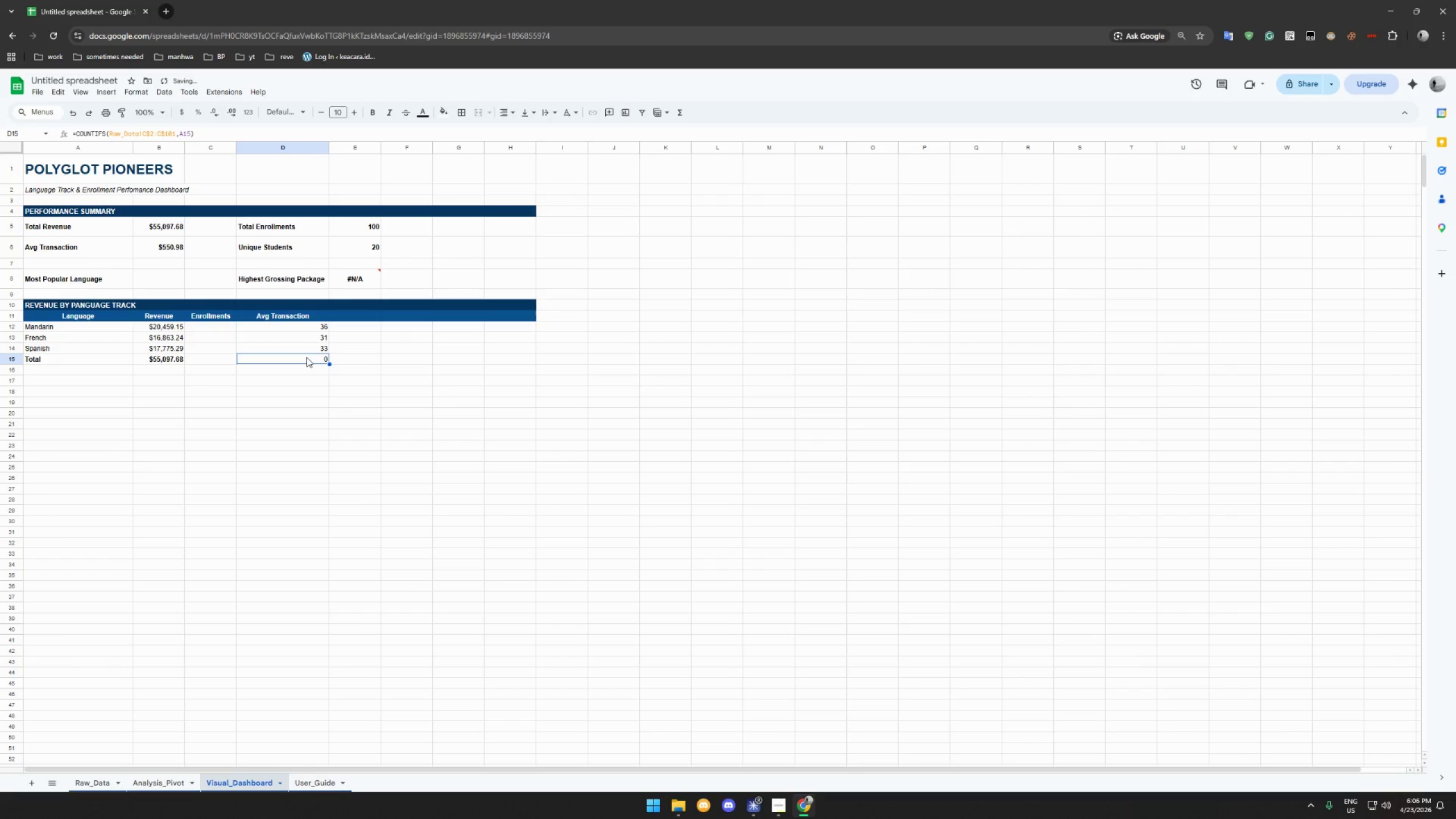 
type(()
key(Backspace)
type(+SUM)
key(Backspace)
key(Backspace)
key(Backspace)
key(Backspace)
type(=SUM*)
key(Backspace)
type(()
 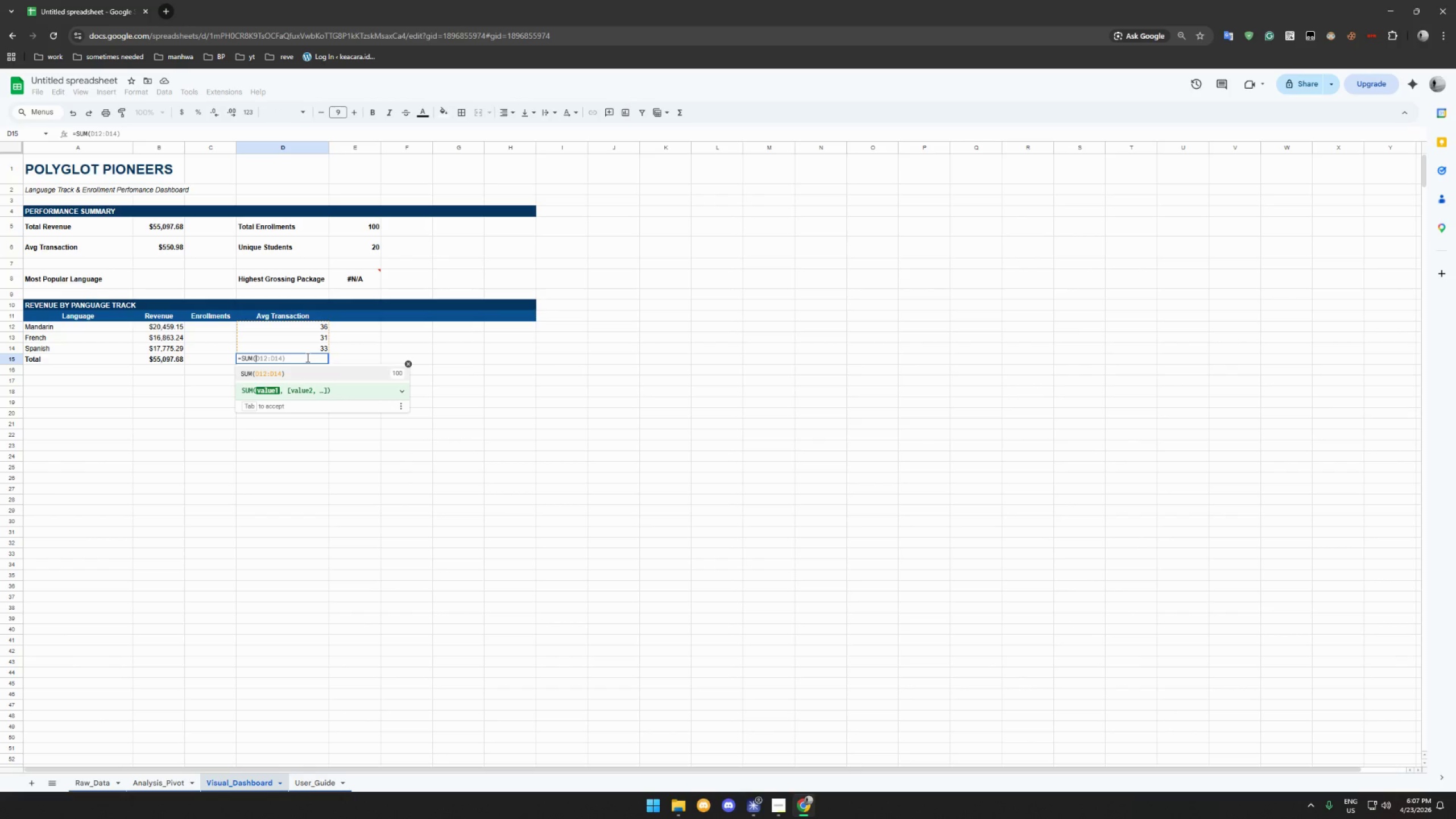 
key(Enter)
 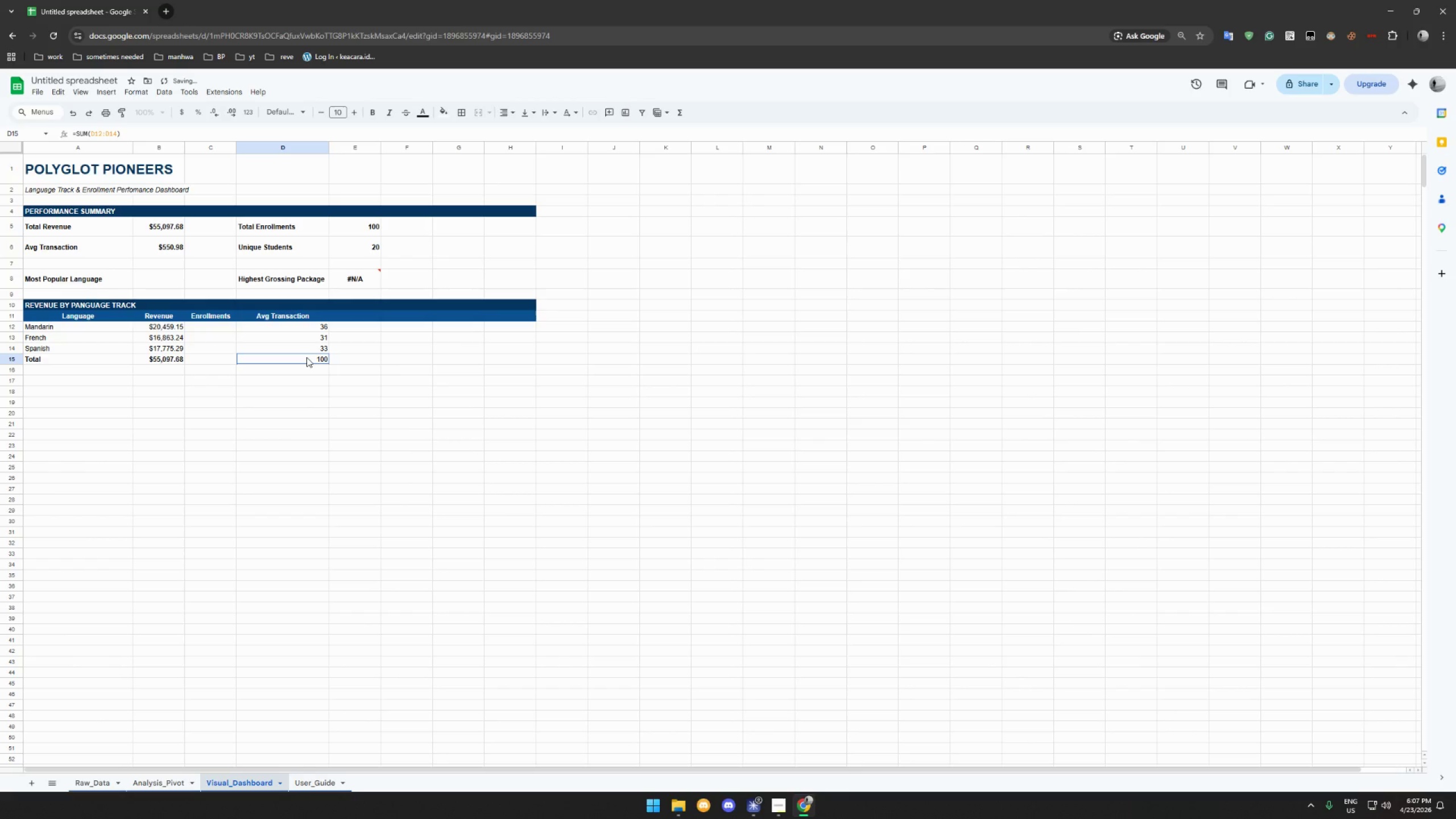 
left_click([238, 380])
 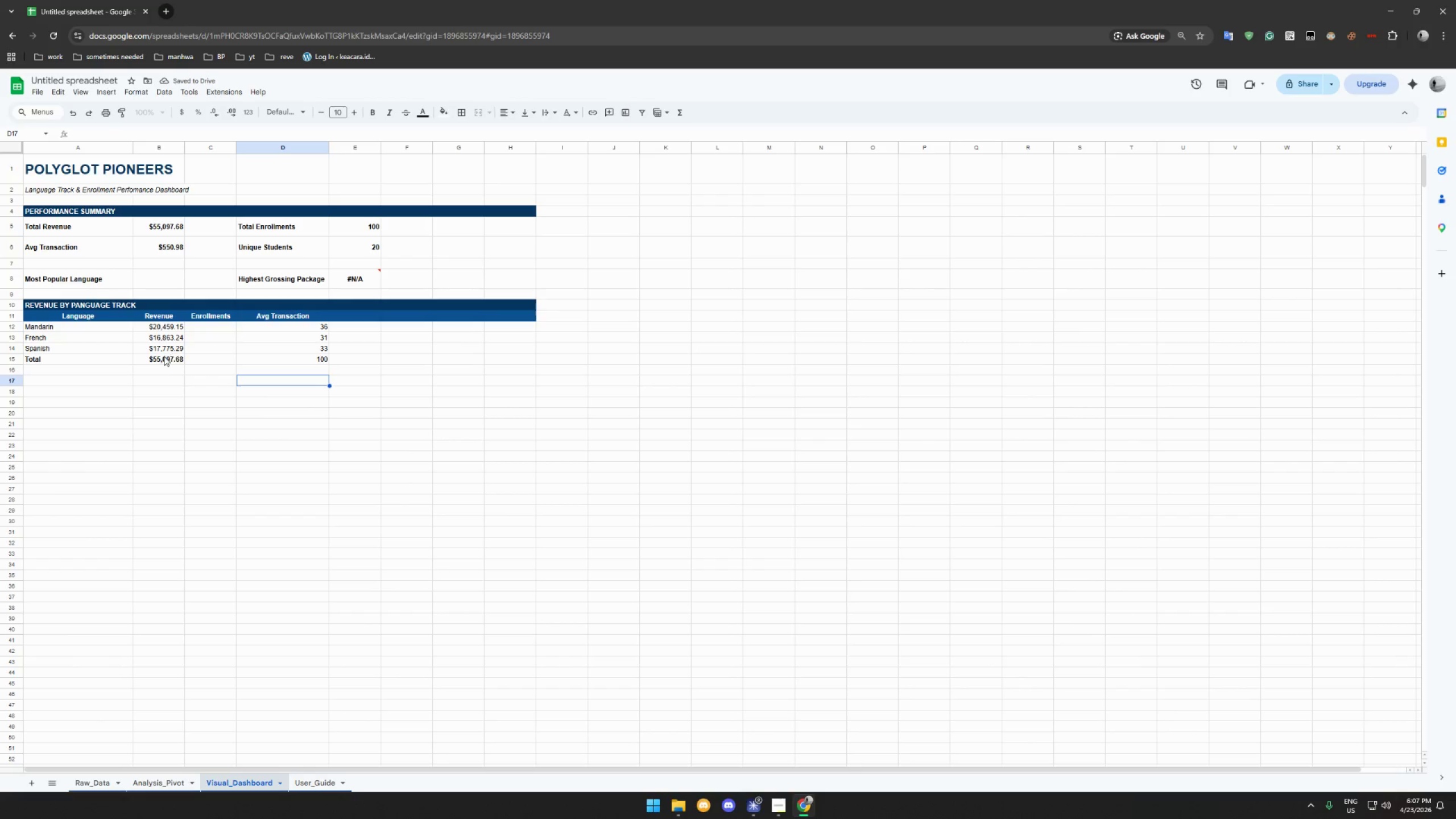 
left_click_drag(start_coordinate=[161, 358], to_coordinate=[295, 361])
 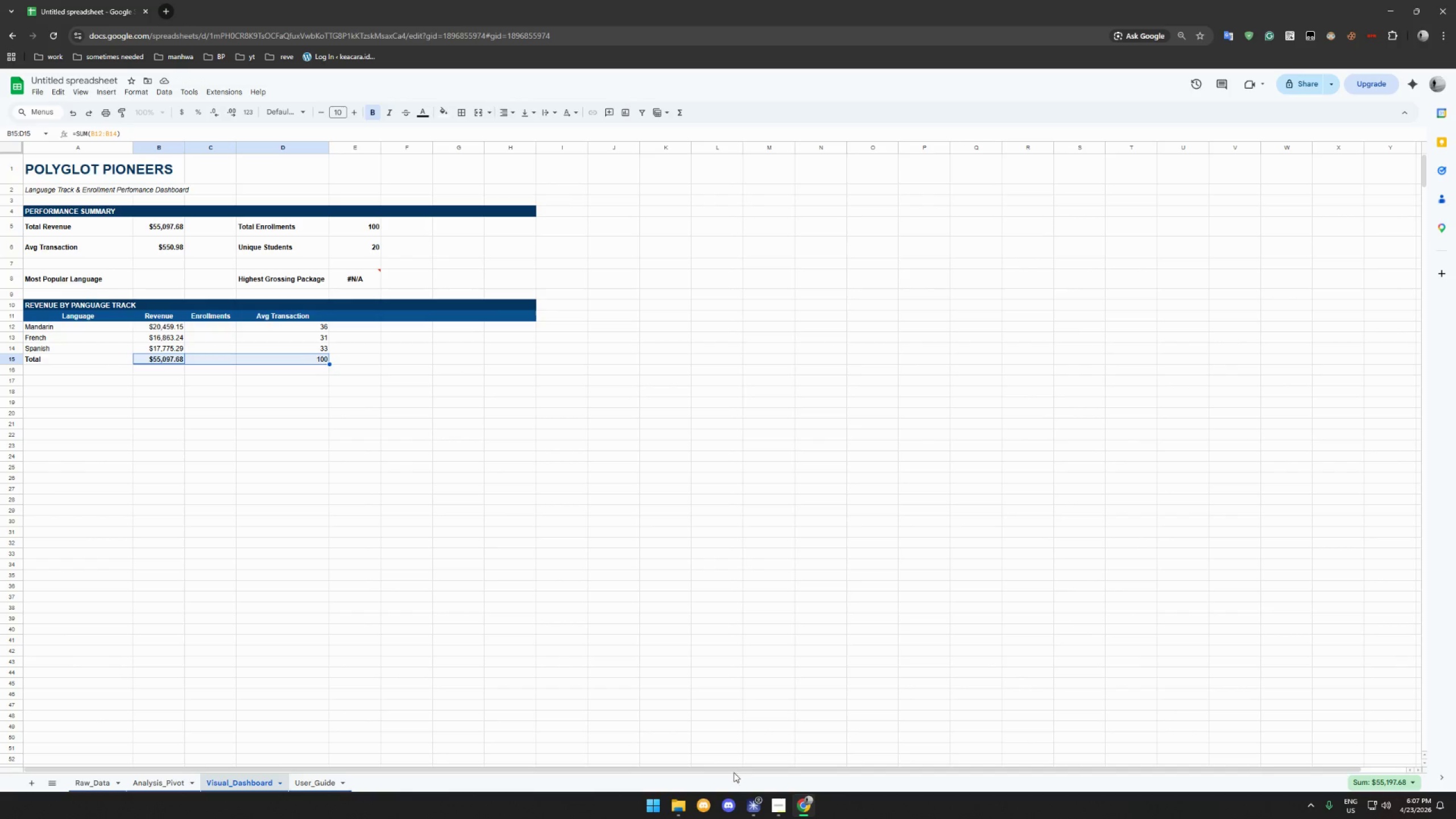 
left_click([360, 370])
 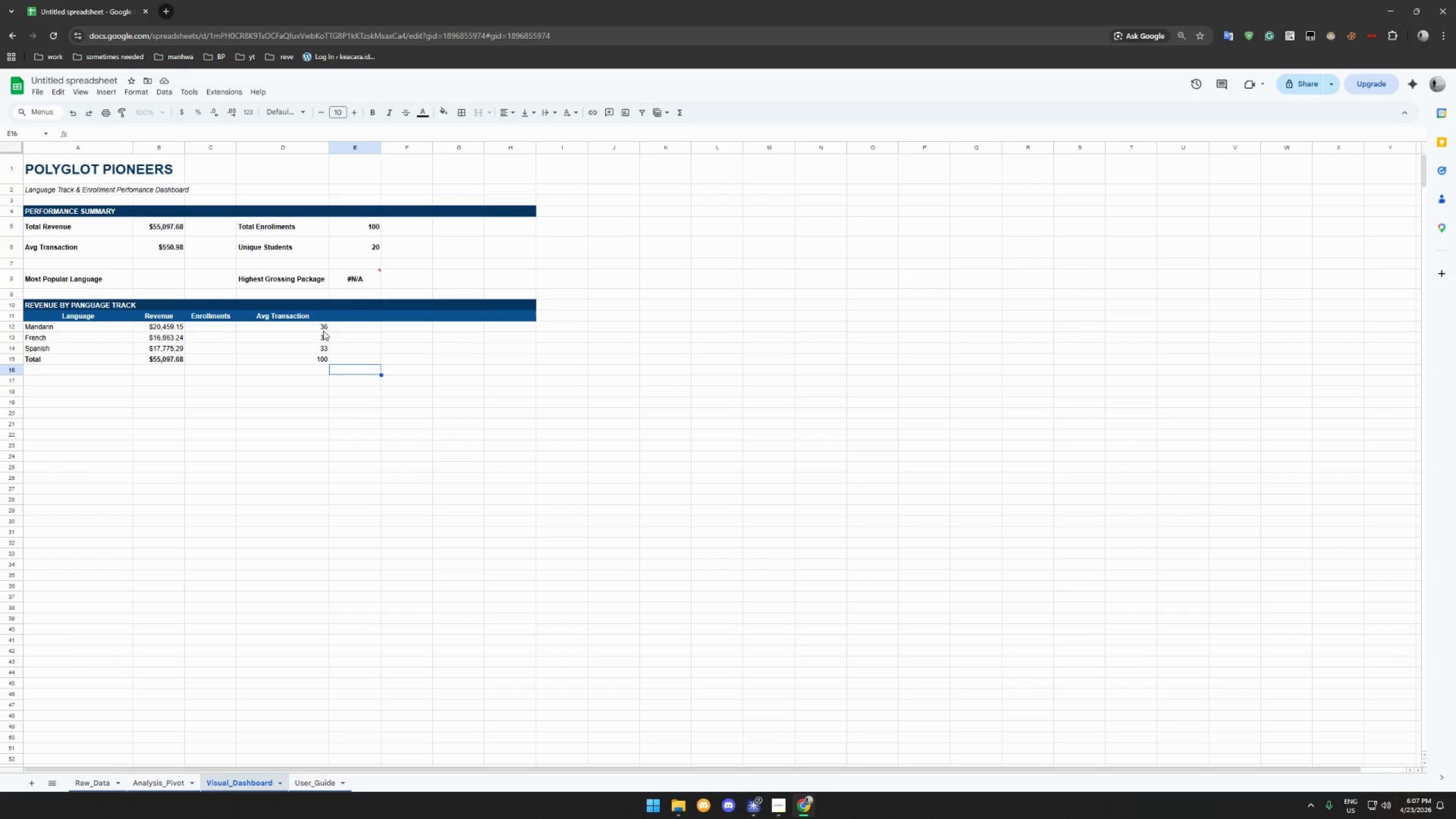 
left_click_drag(start_coordinate=[321, 328], to_coordinate=[317, 357])
 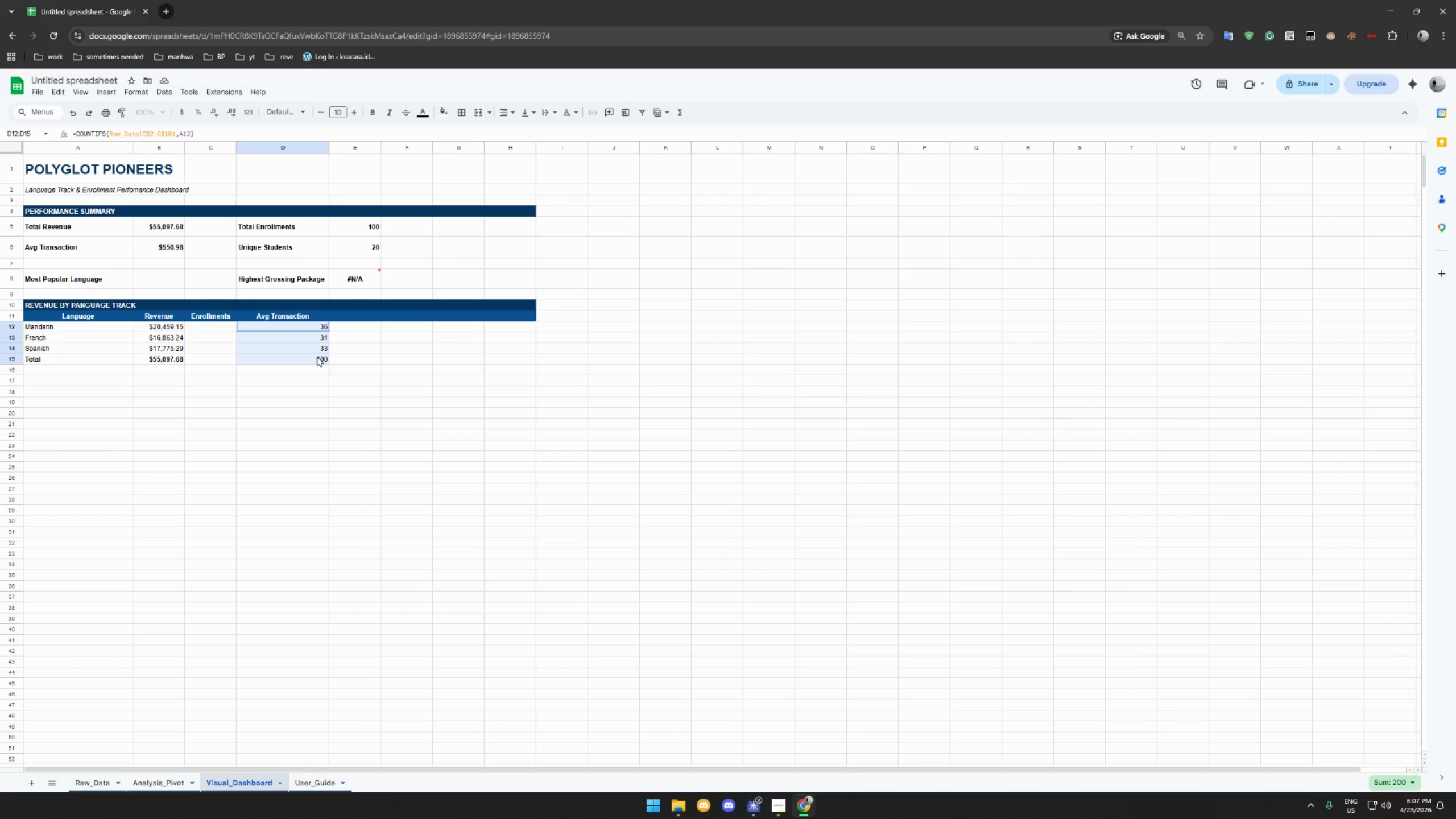 
key(Control+X)
 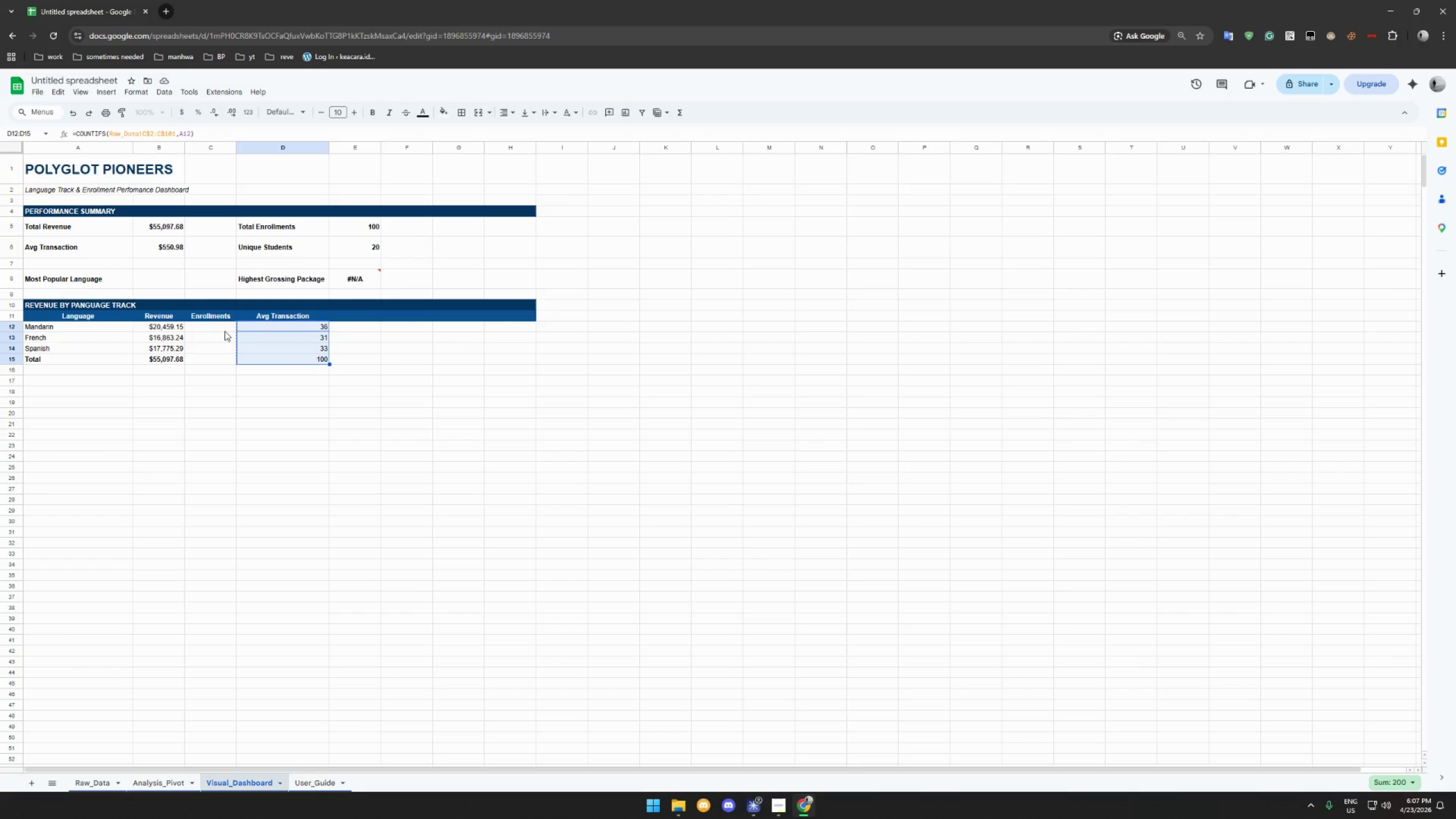 
left_click([224, 326])
 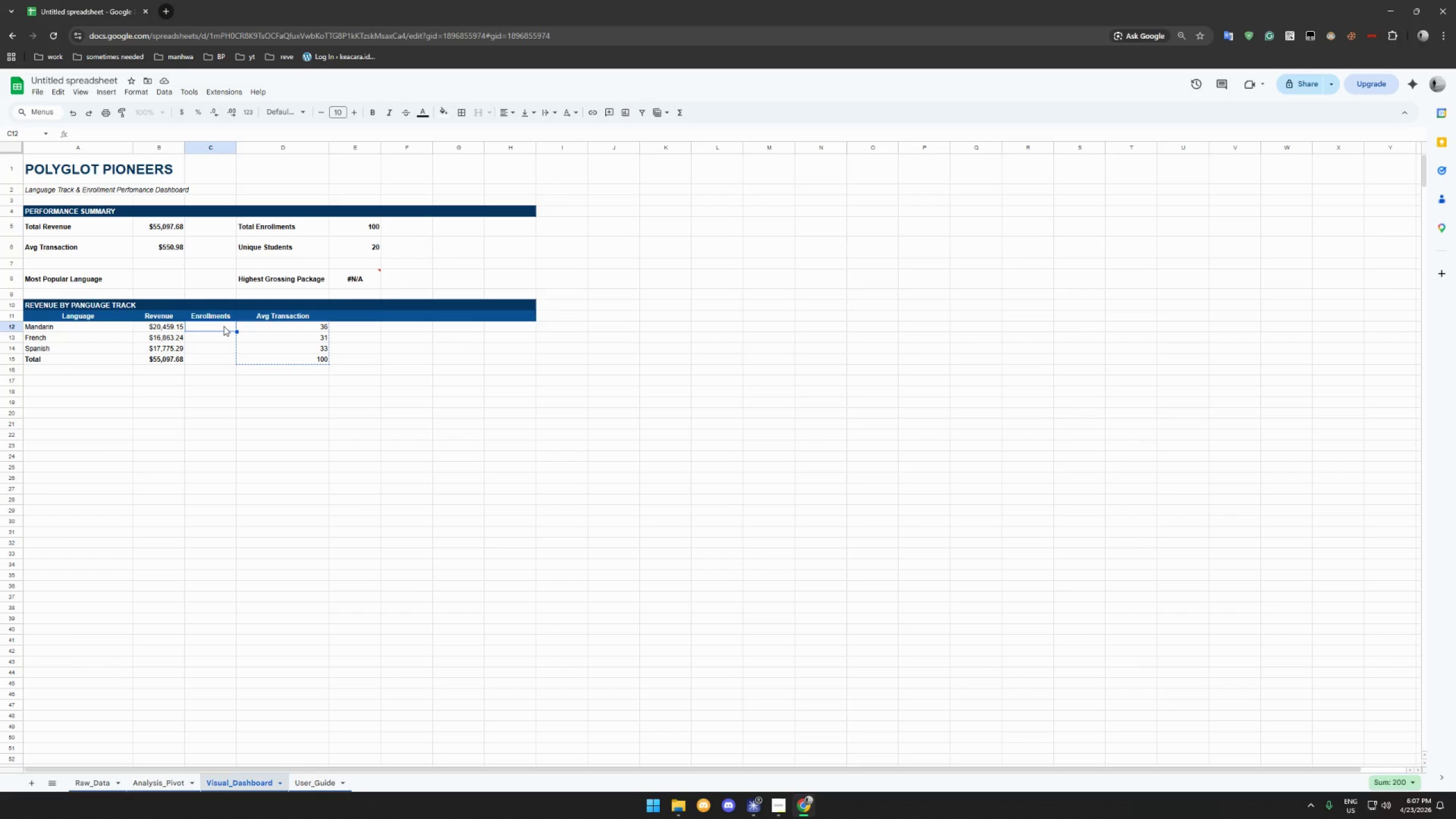 
key(Control+V)
 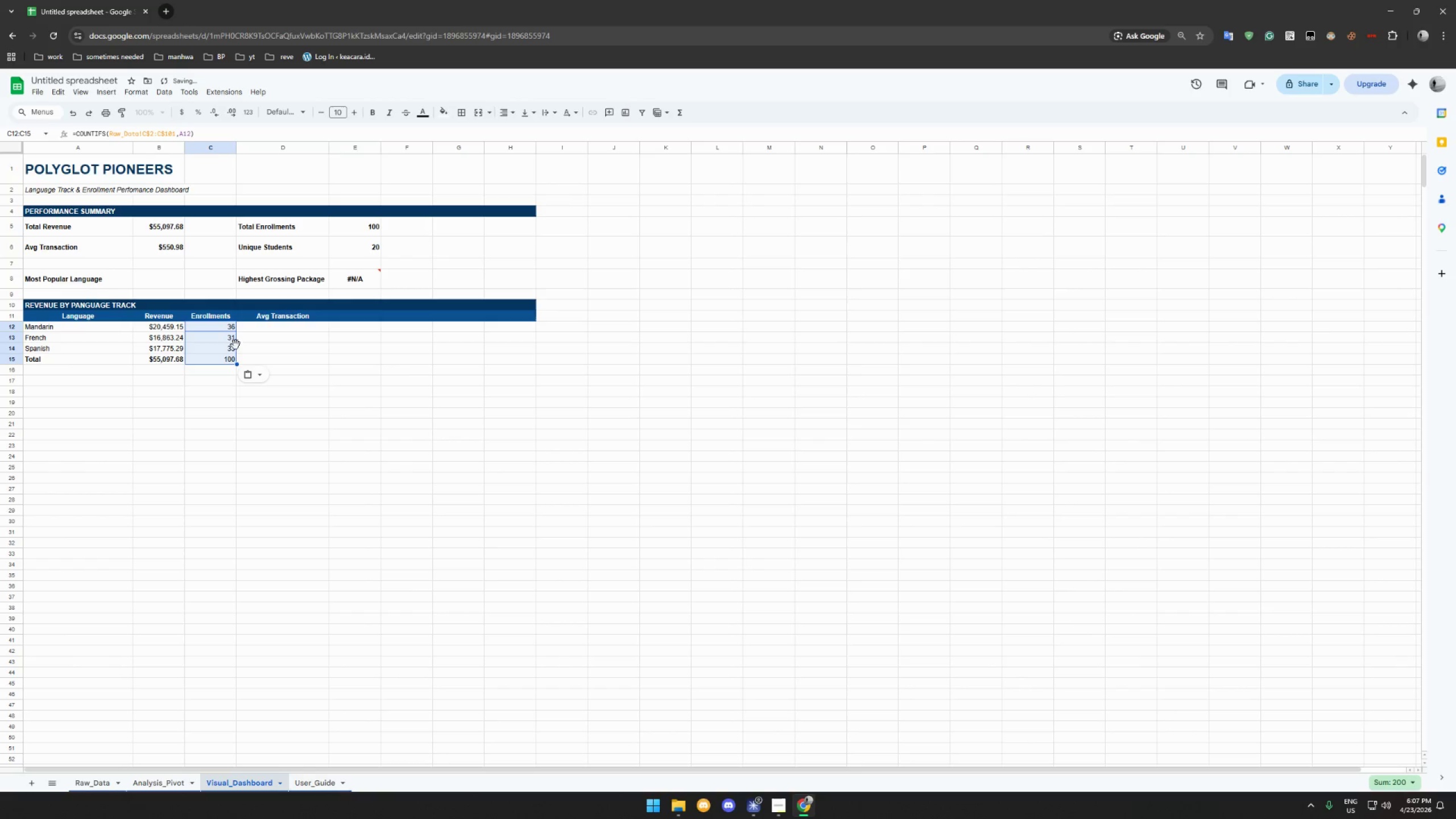 
left_click([215, 324])
 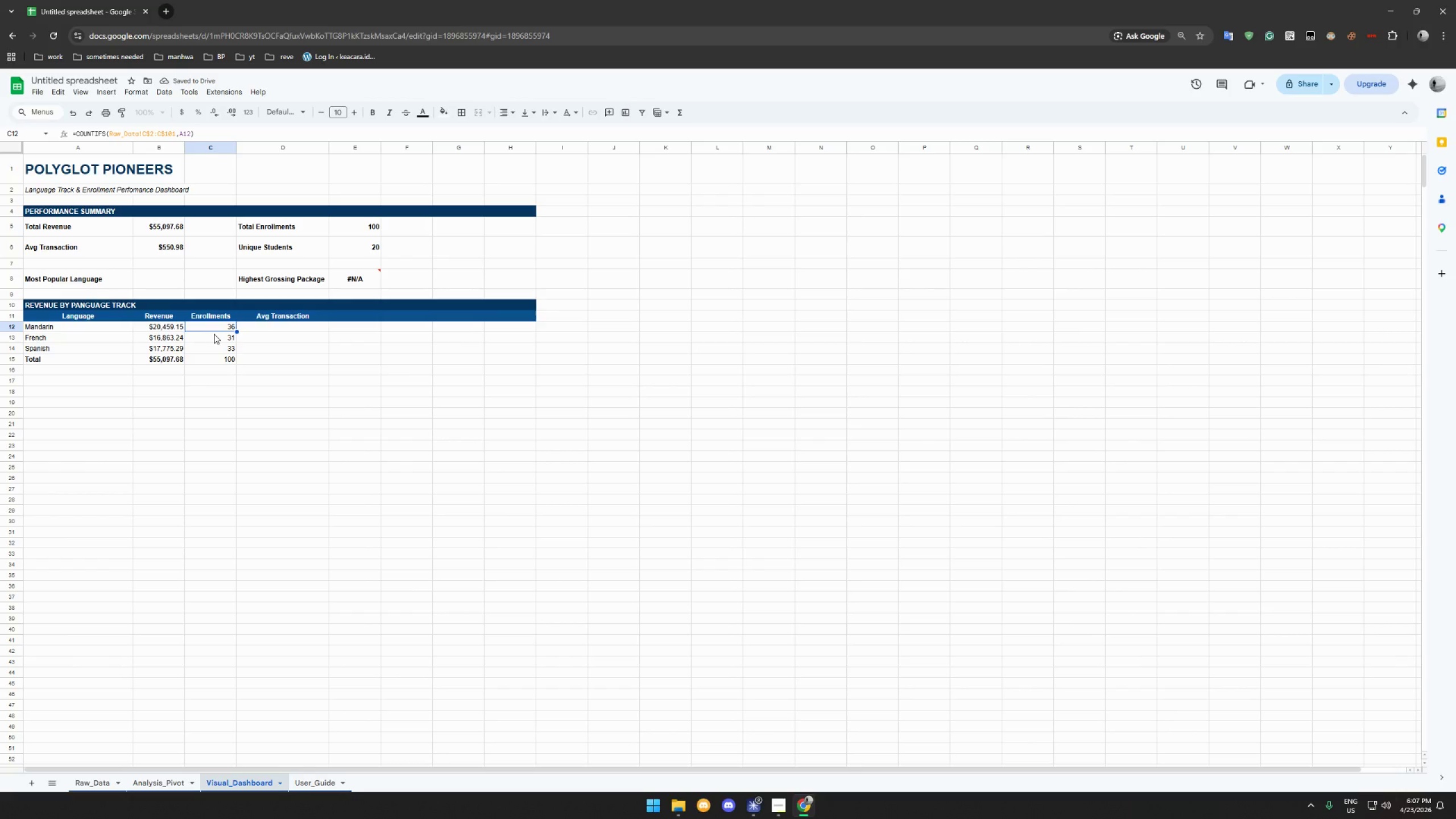 
left_click([214, 334])
 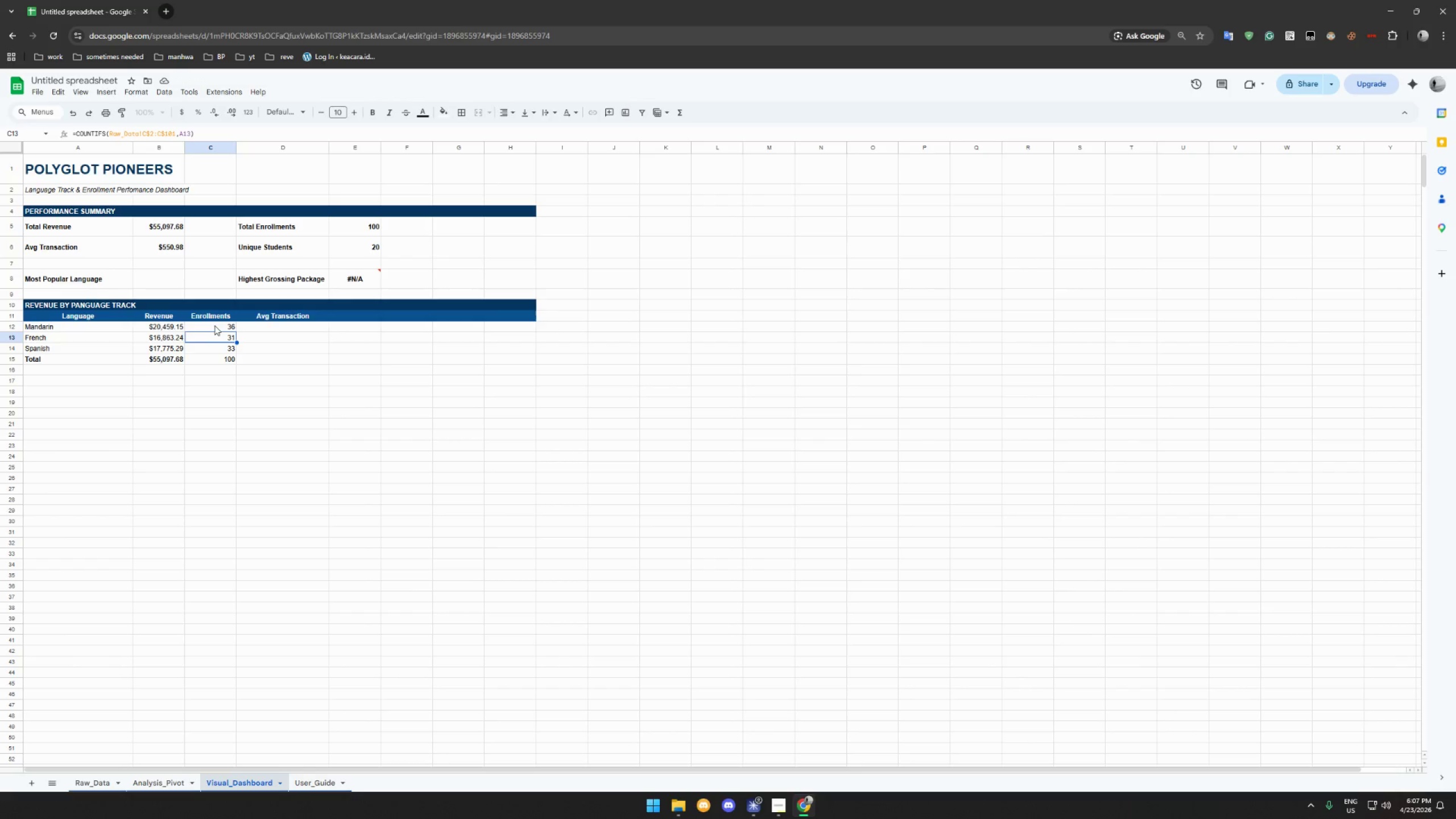 
left_click([214, 325])
 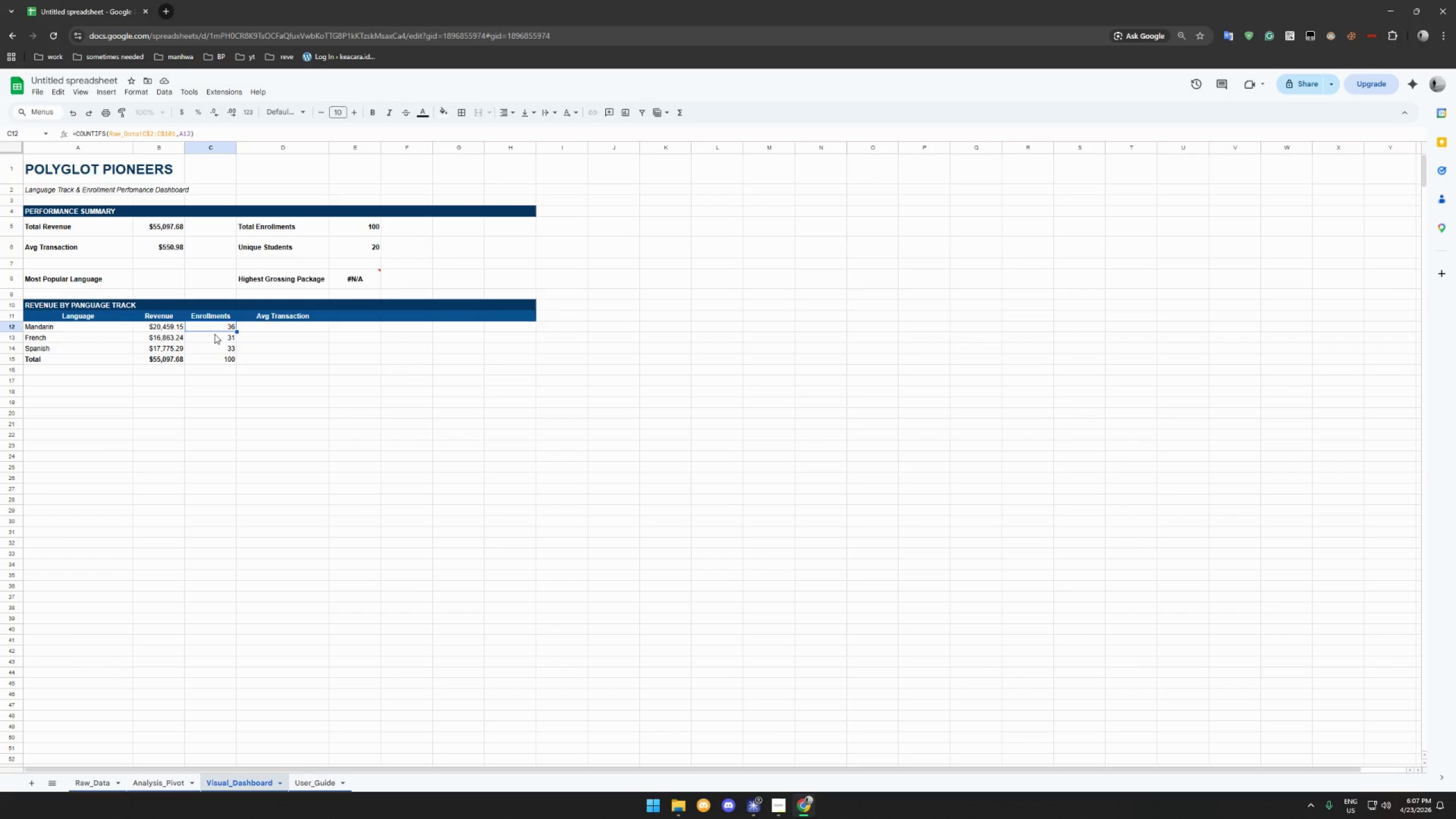 
left_click([214, 335])
 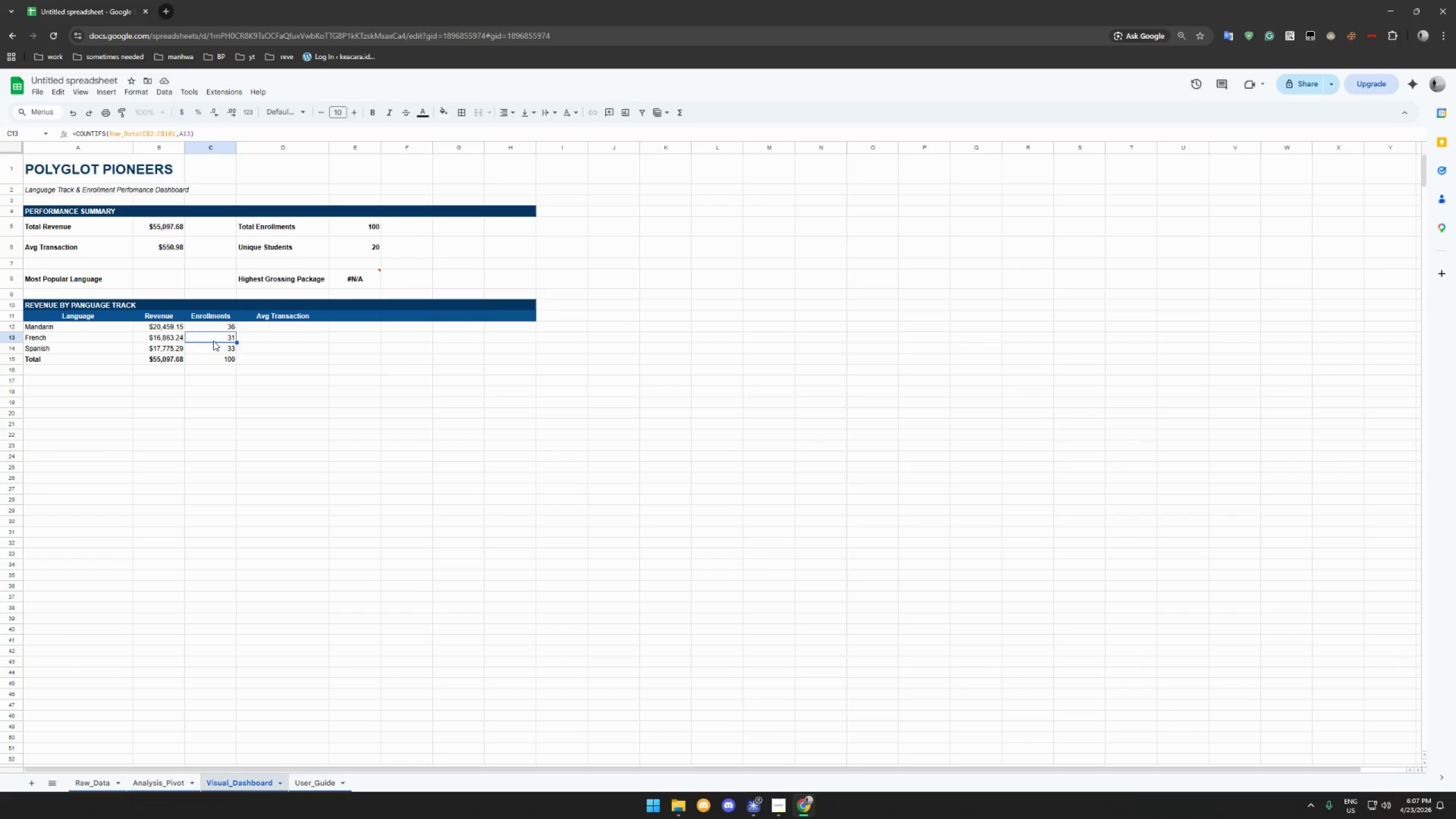 
left_click([213, 342])
 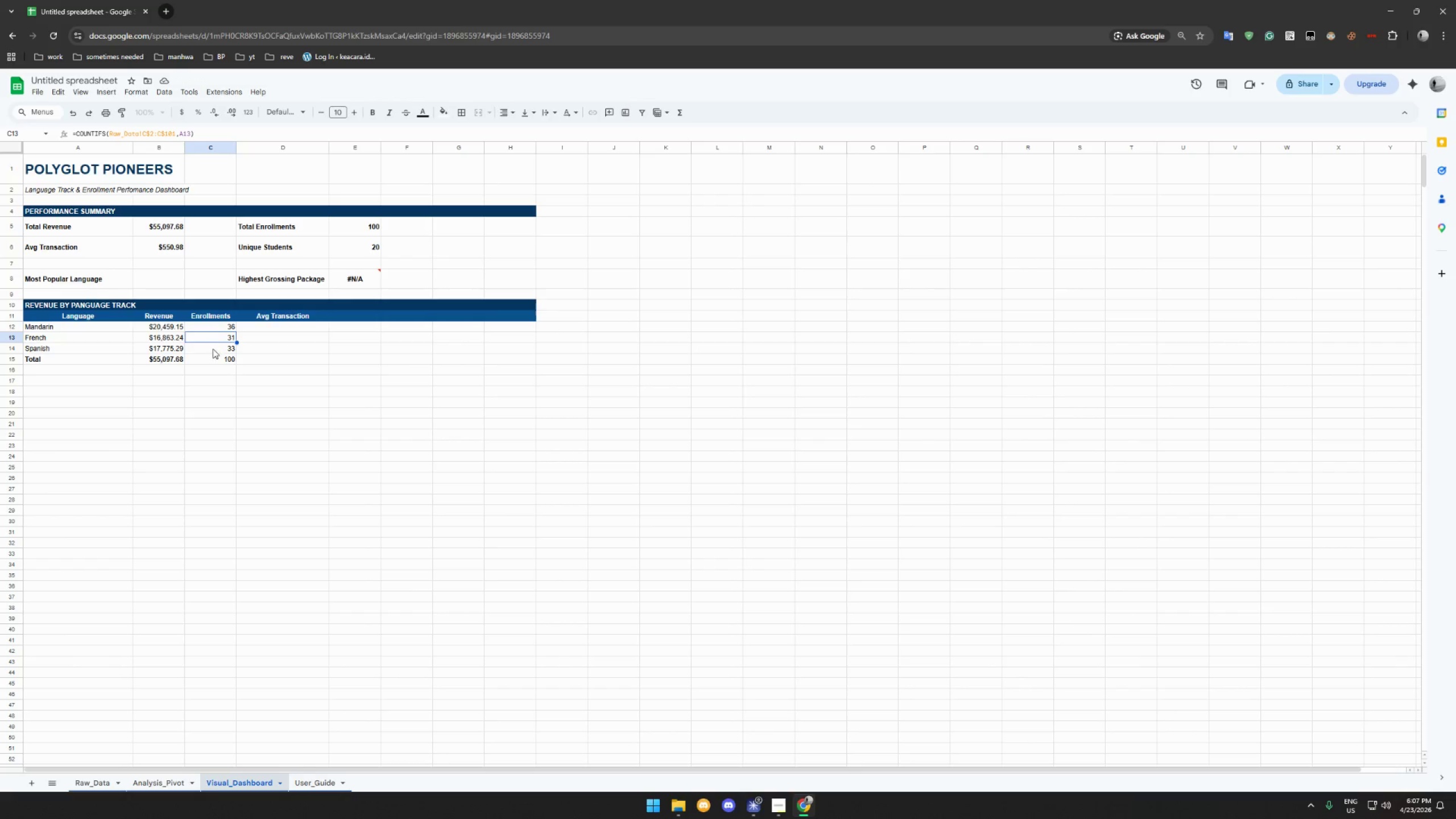 
left_click([213, 352])
 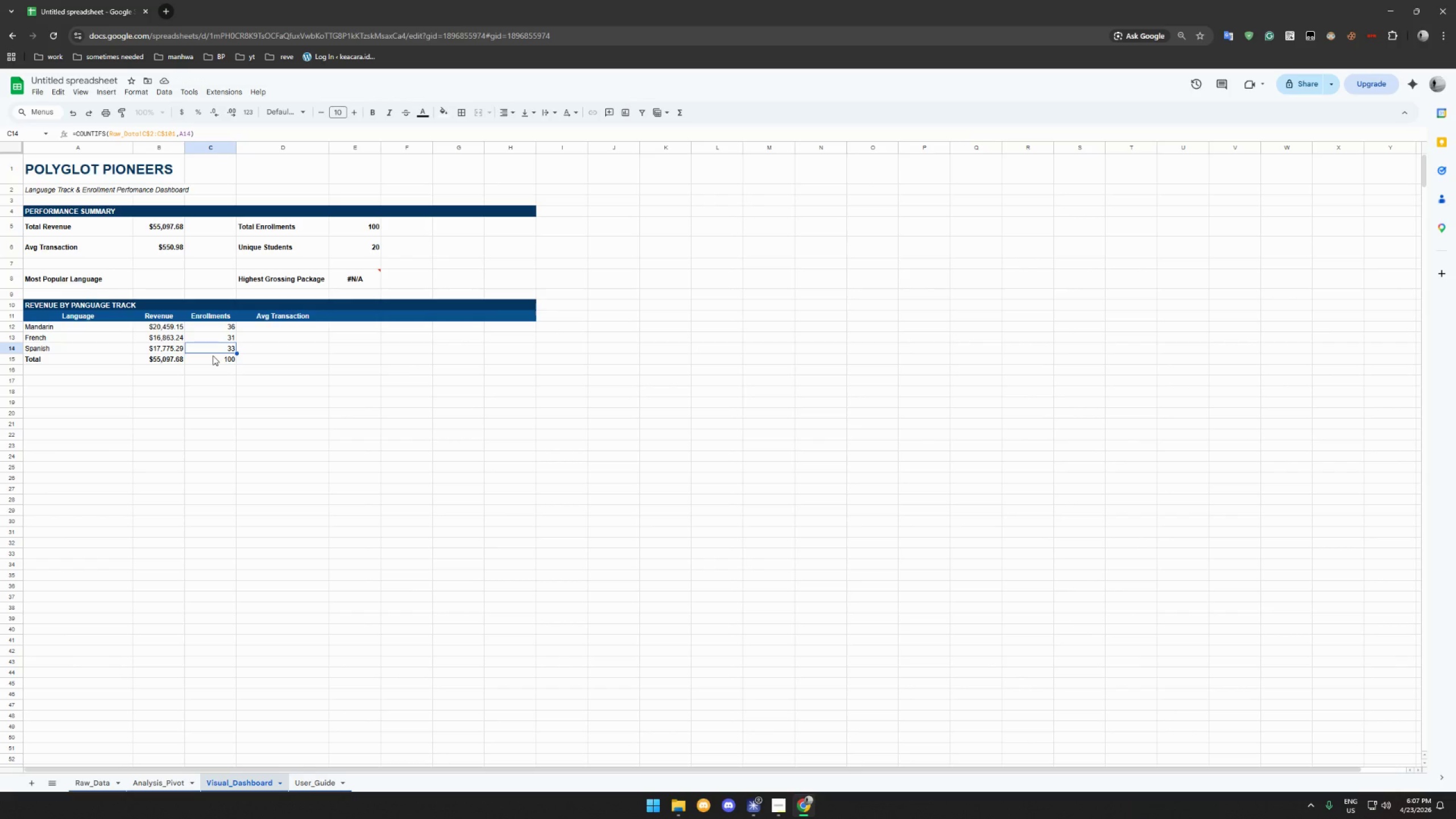 
left_click([213, 355])
 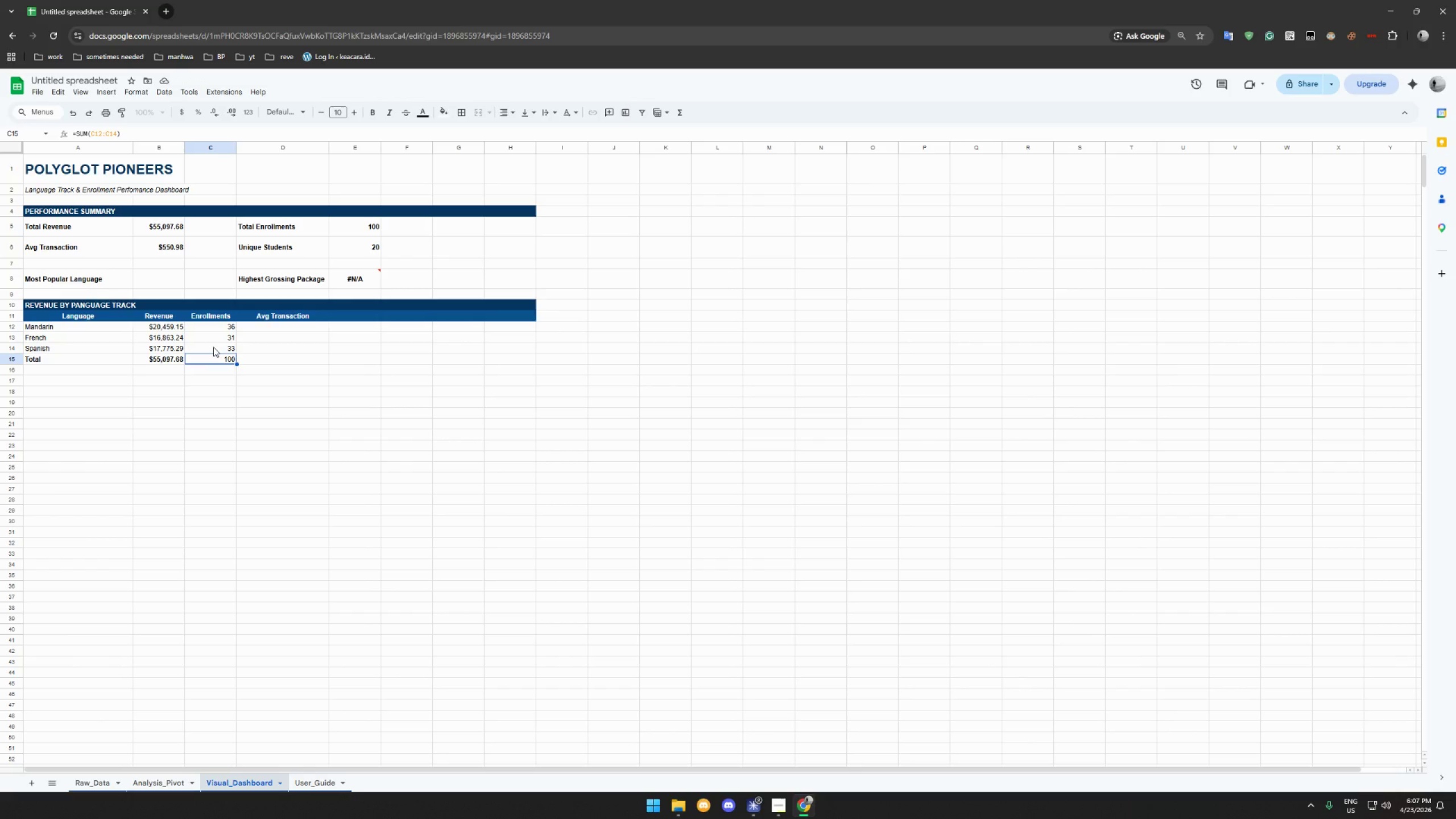 
left_click([213, 347])
 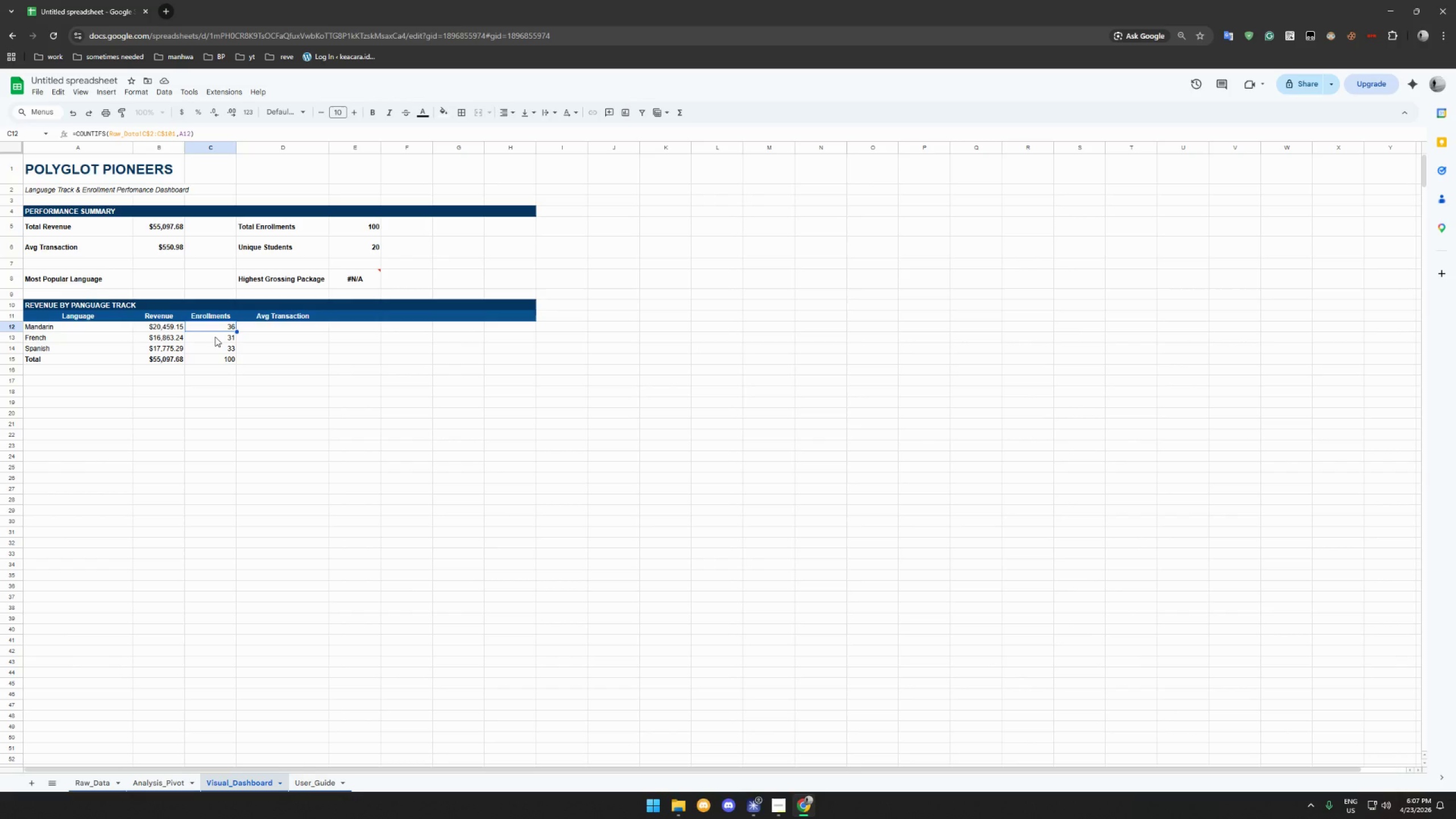 
left_click([215, 337])
 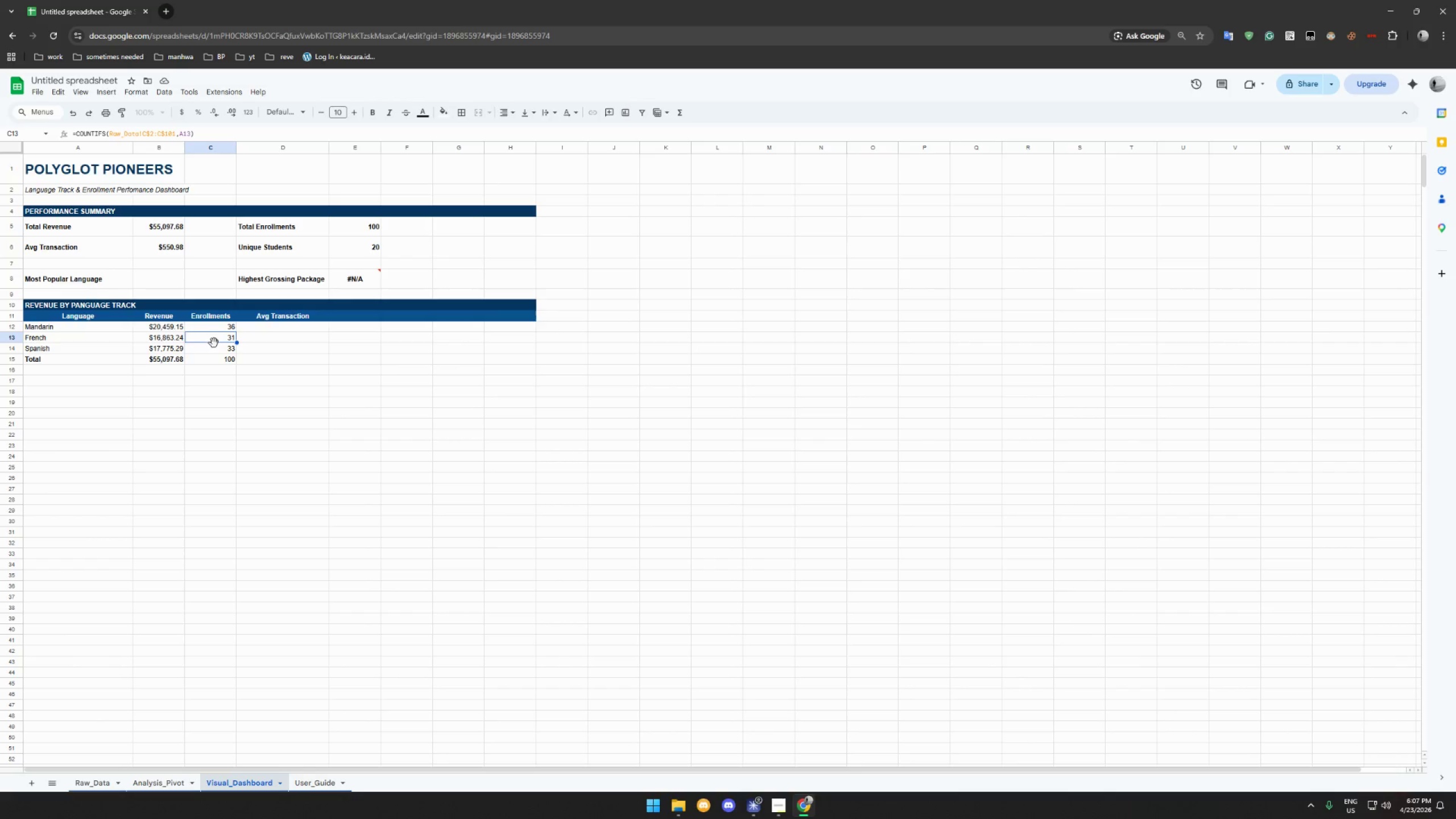 
left_click([213, 350])
 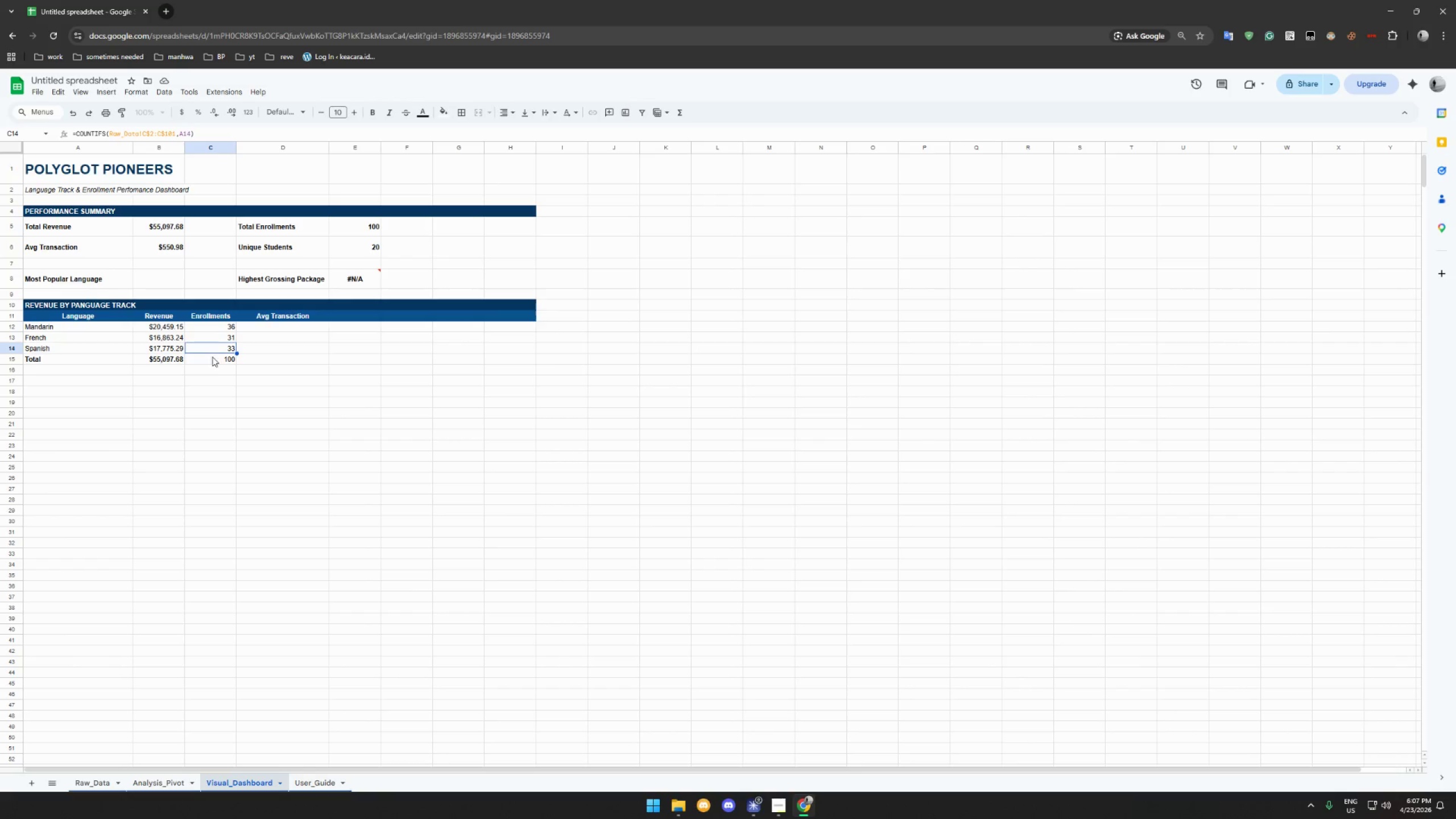 
left_click([212, 358])
 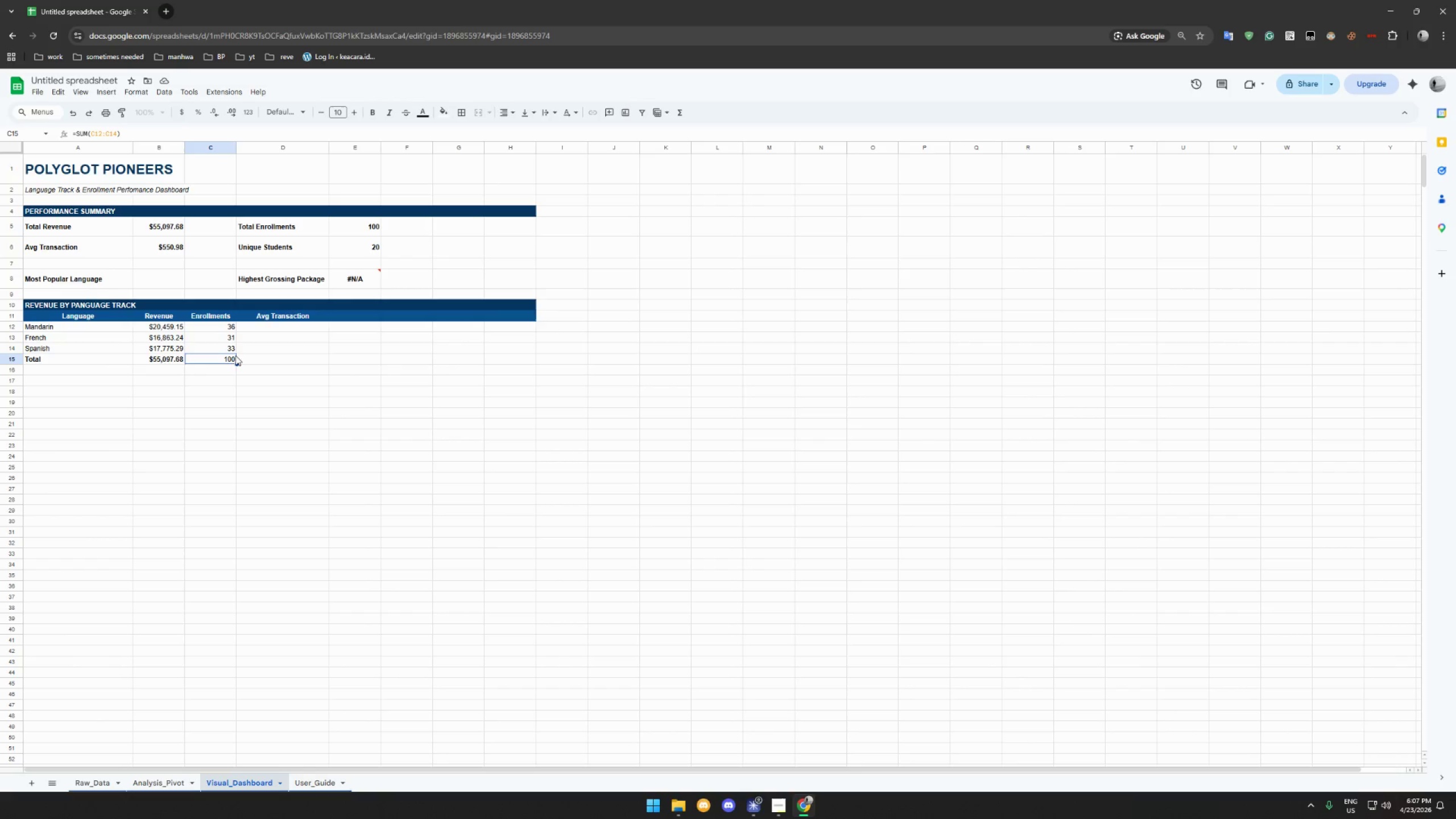 
left_click_drag(start_coordinate=[46, 360], to_coordinate=[279, 361])
 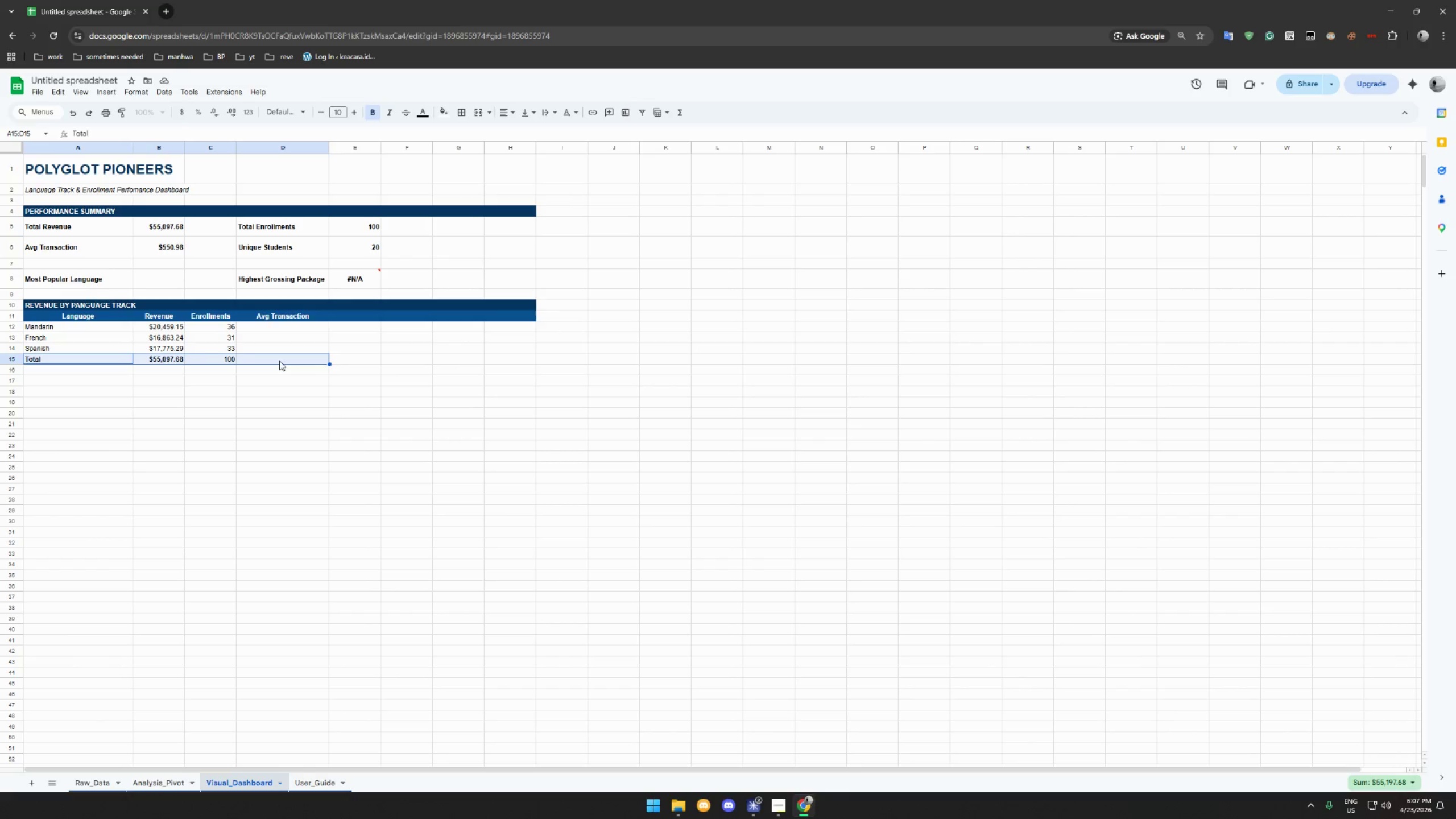 
key(Control+B)
 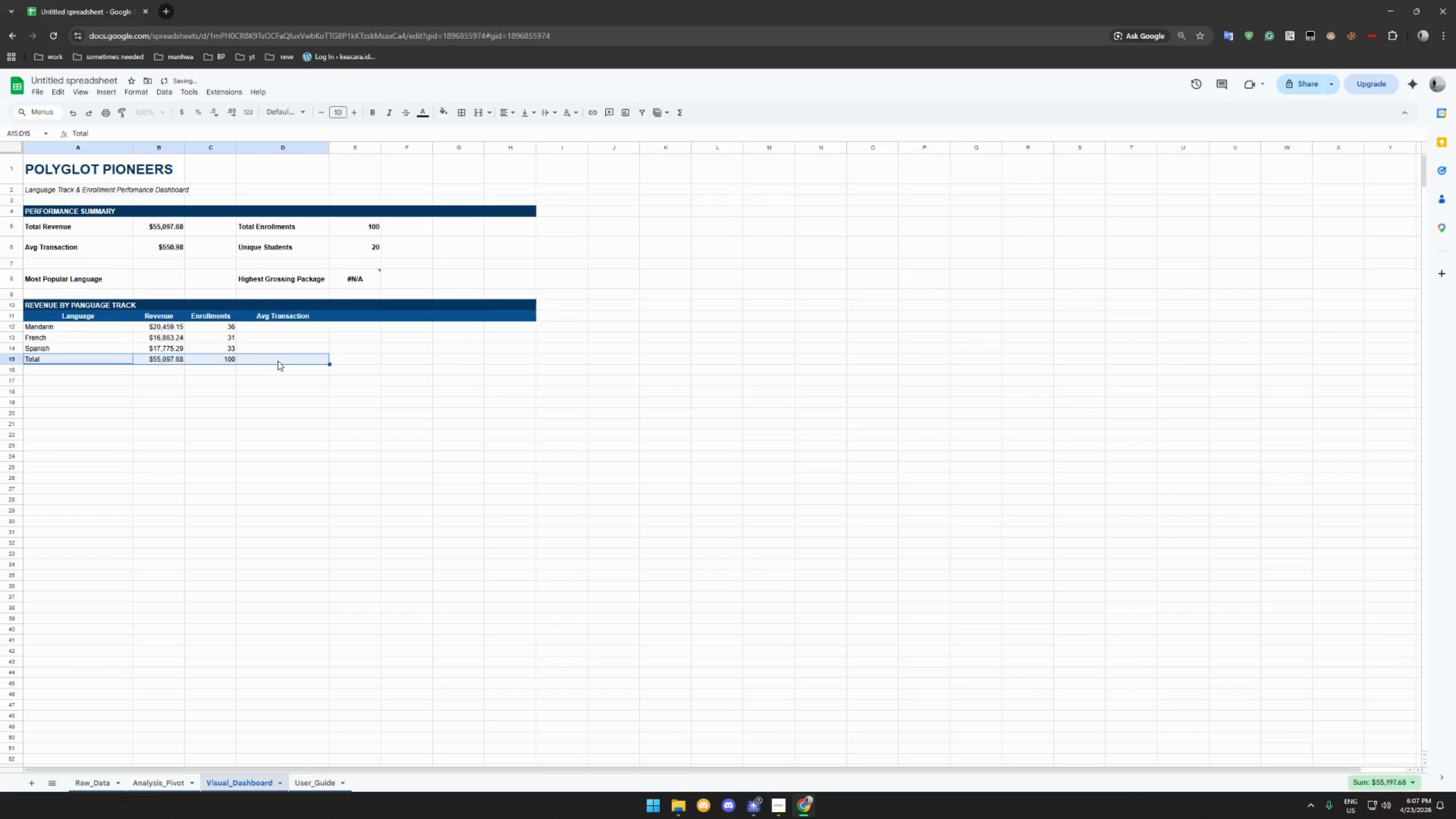 
key(Control+B)
 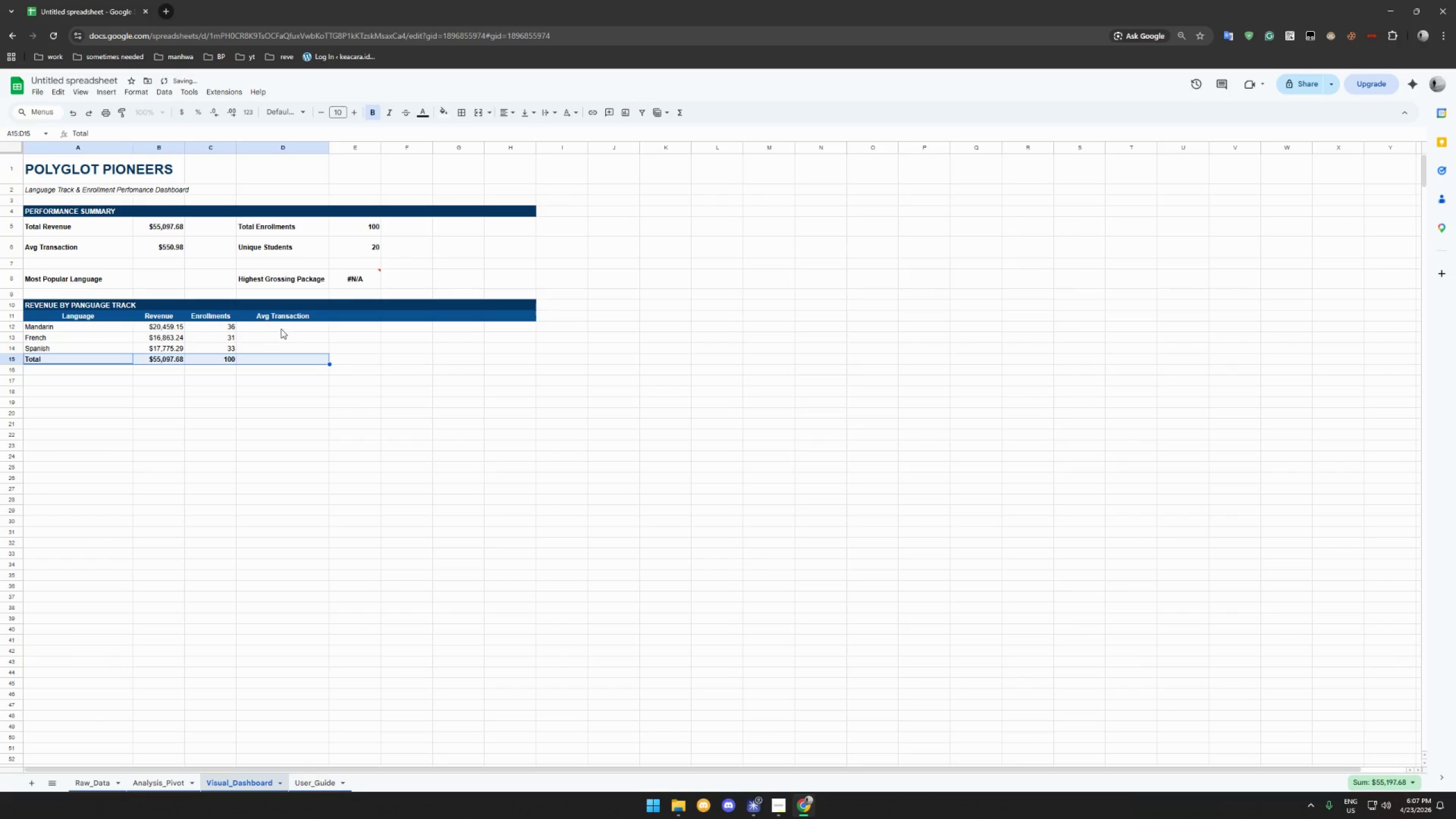 
left_click([283, 326])
 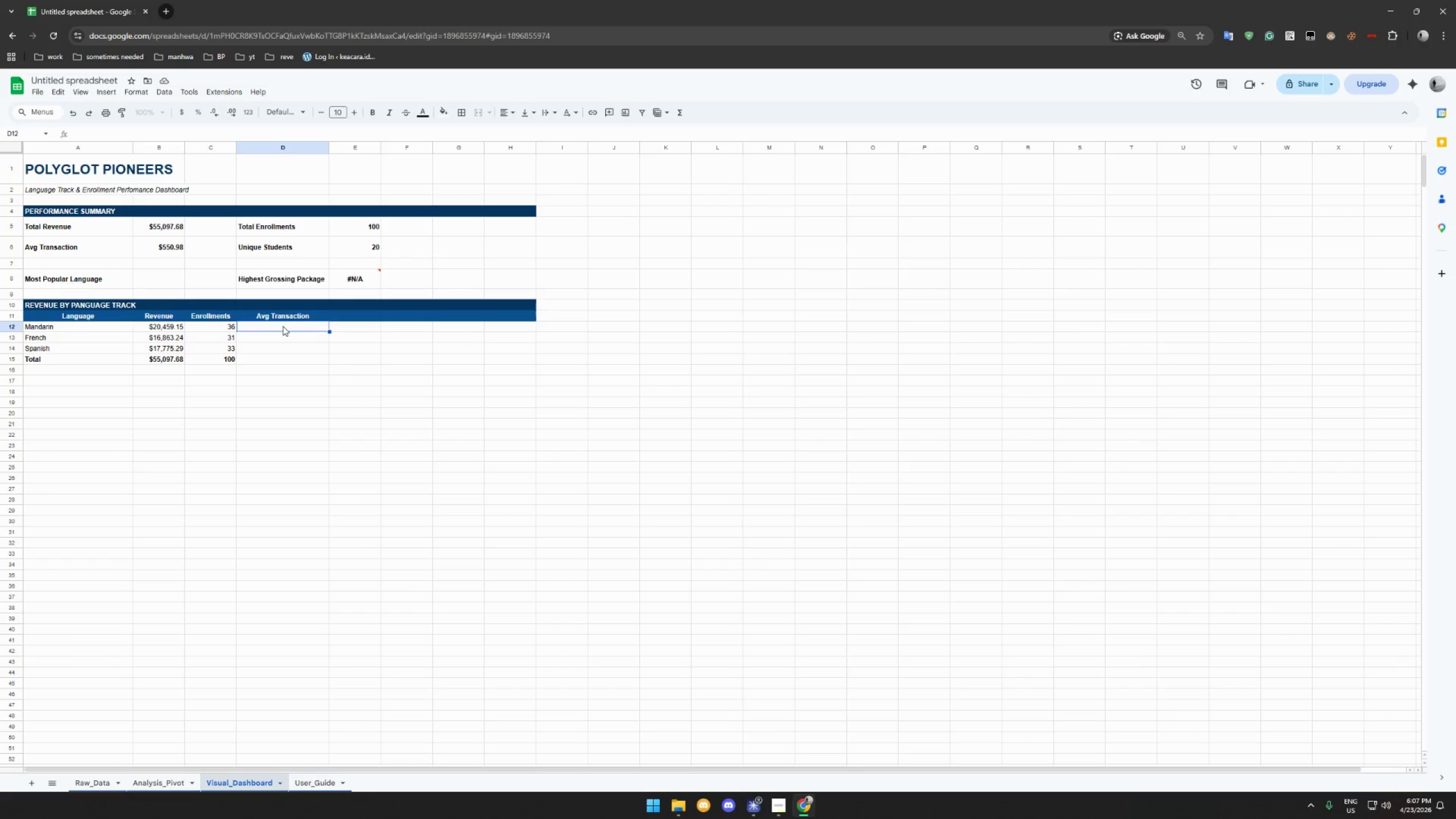 
wait(9.02)
 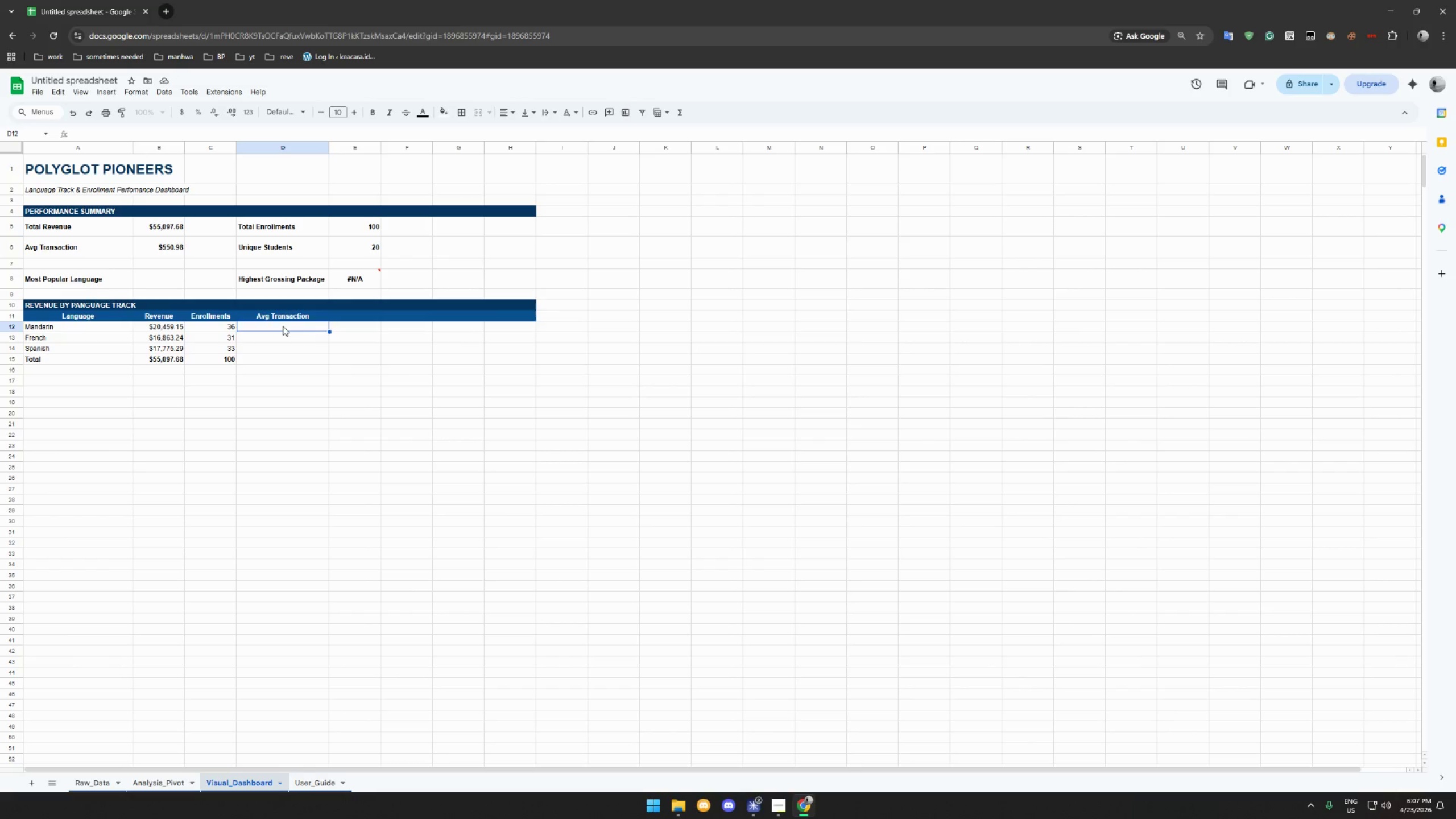 
type(=ROUND(B12/C12)
 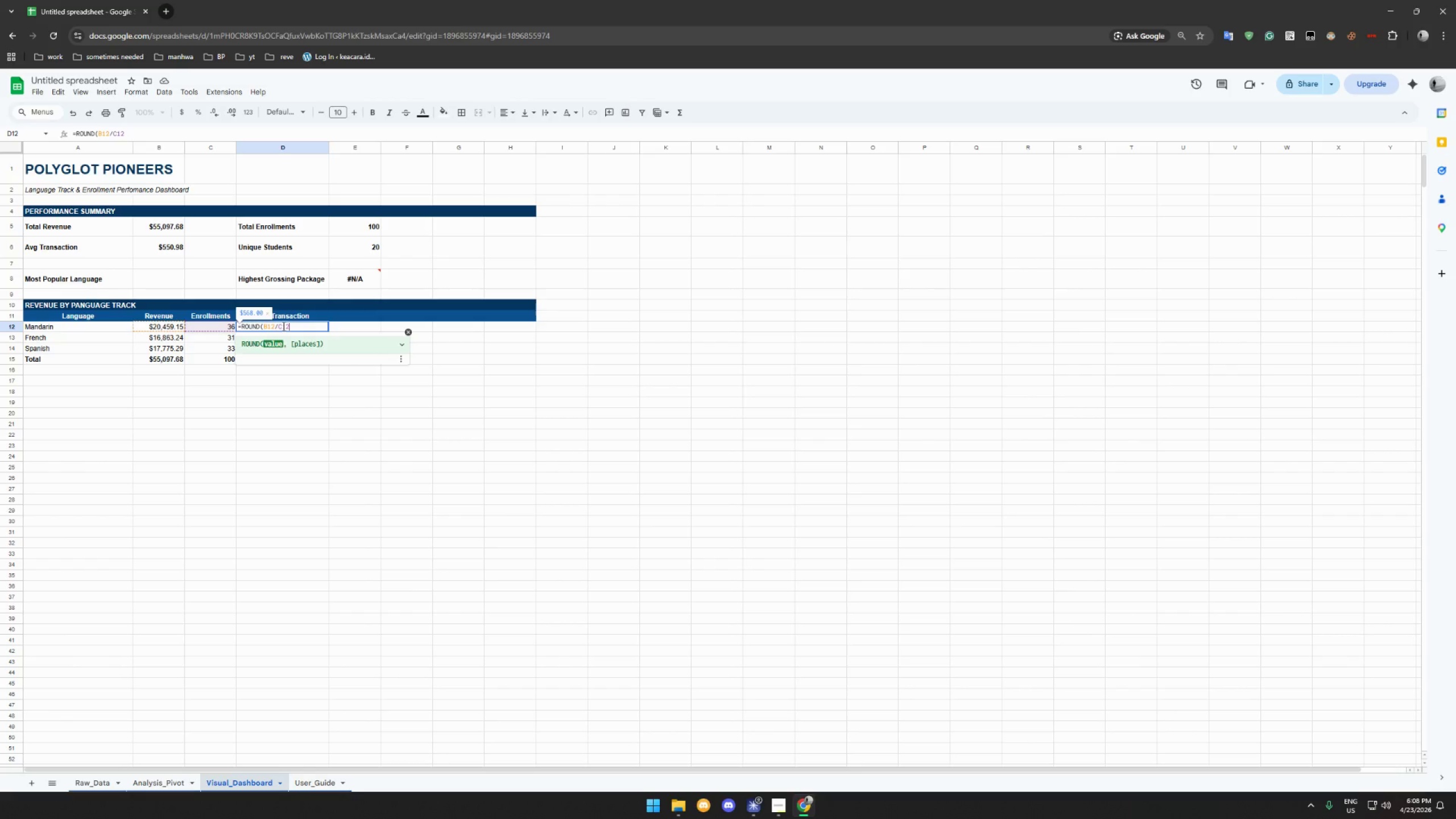 
type(,2))
 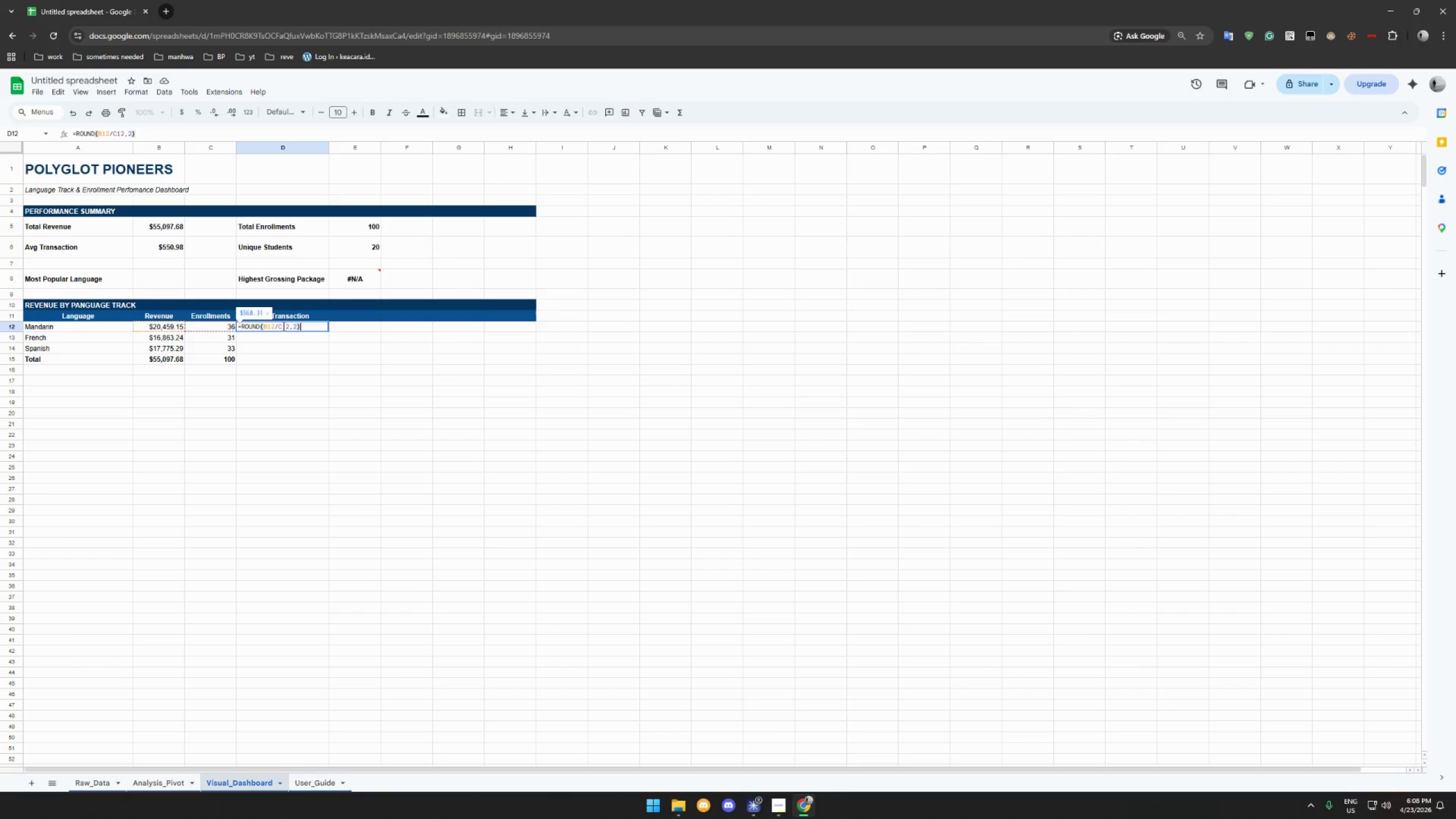 
 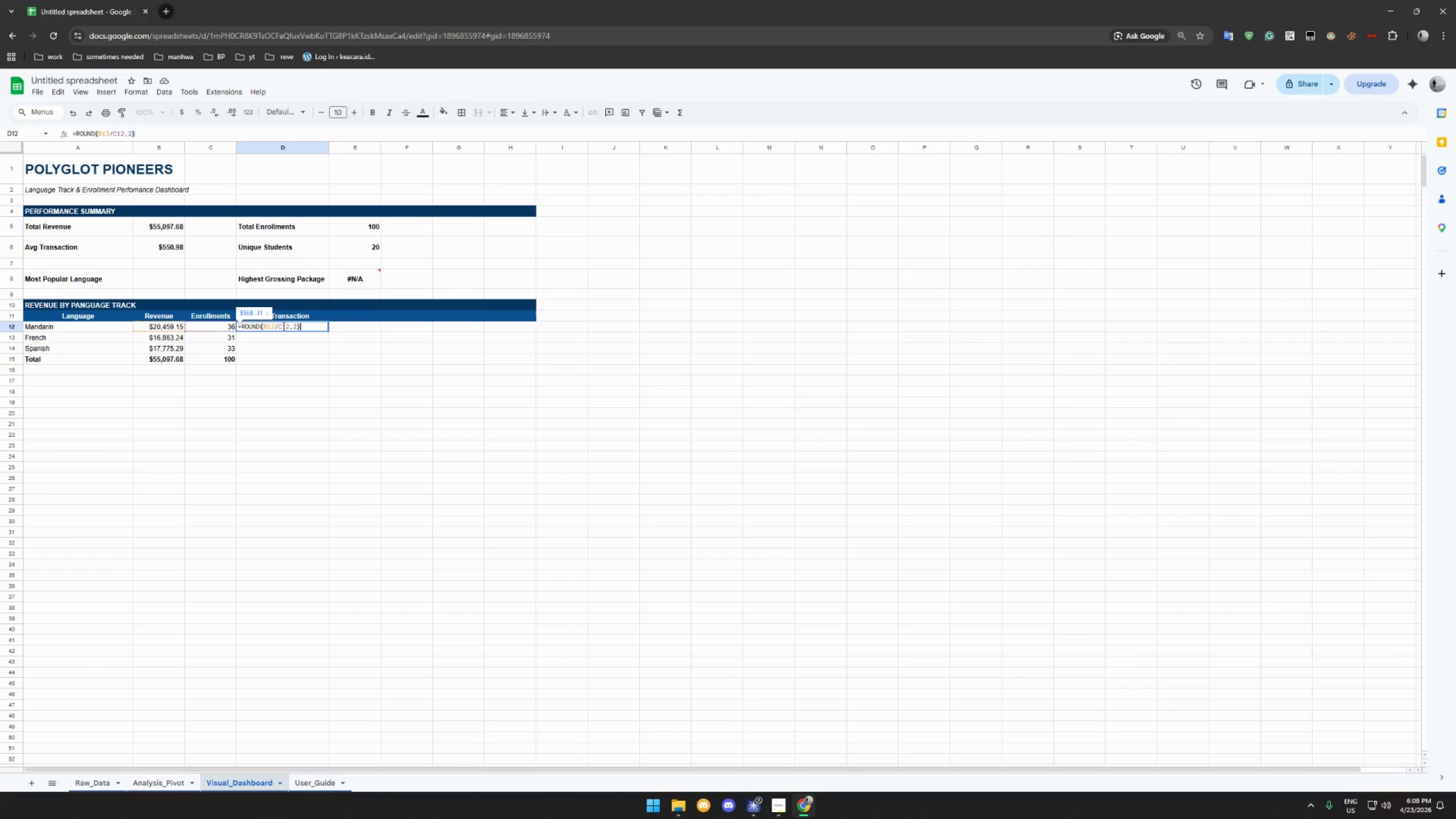 
key(Enter)
 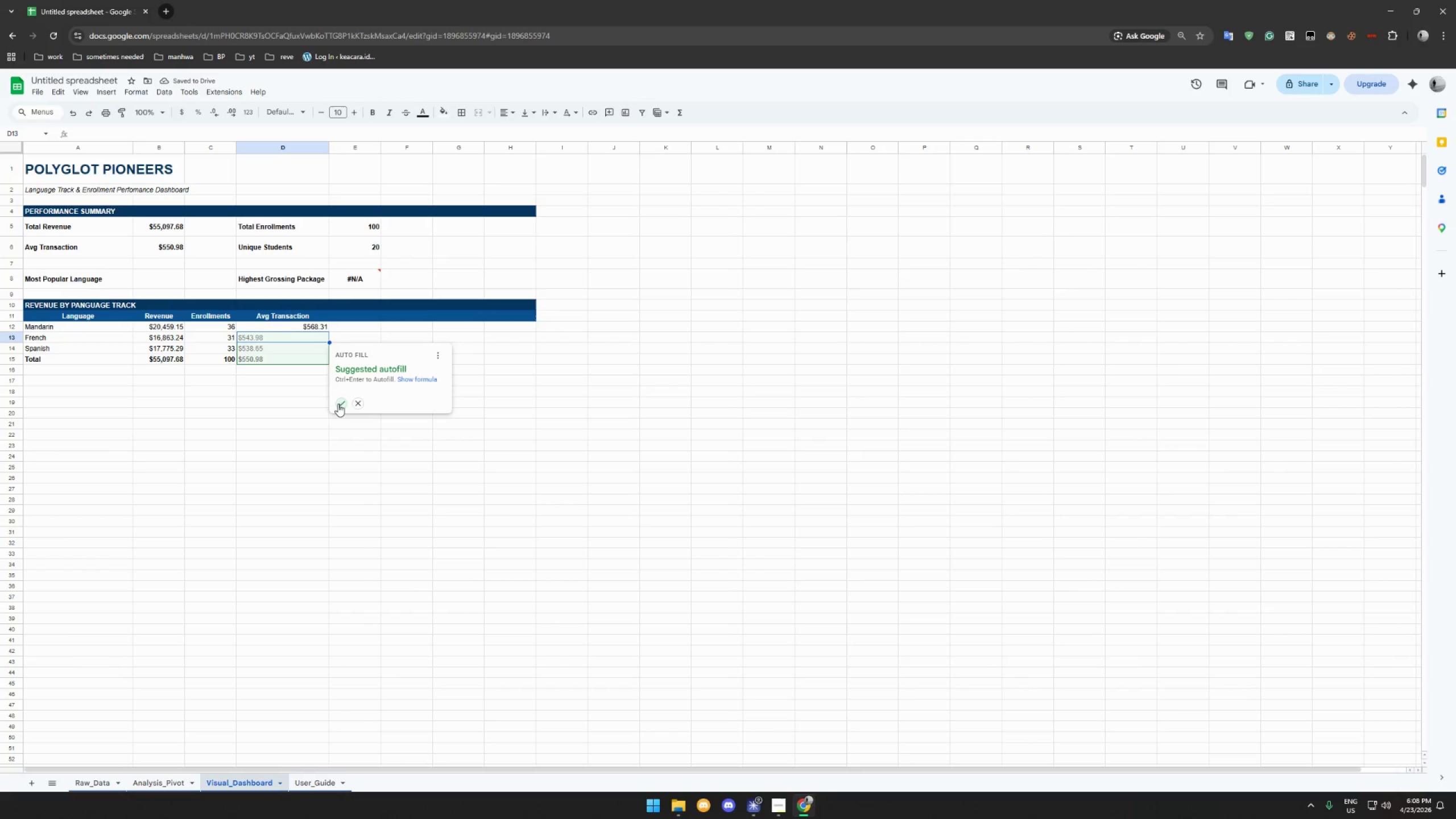 
left_click([338, 404])
 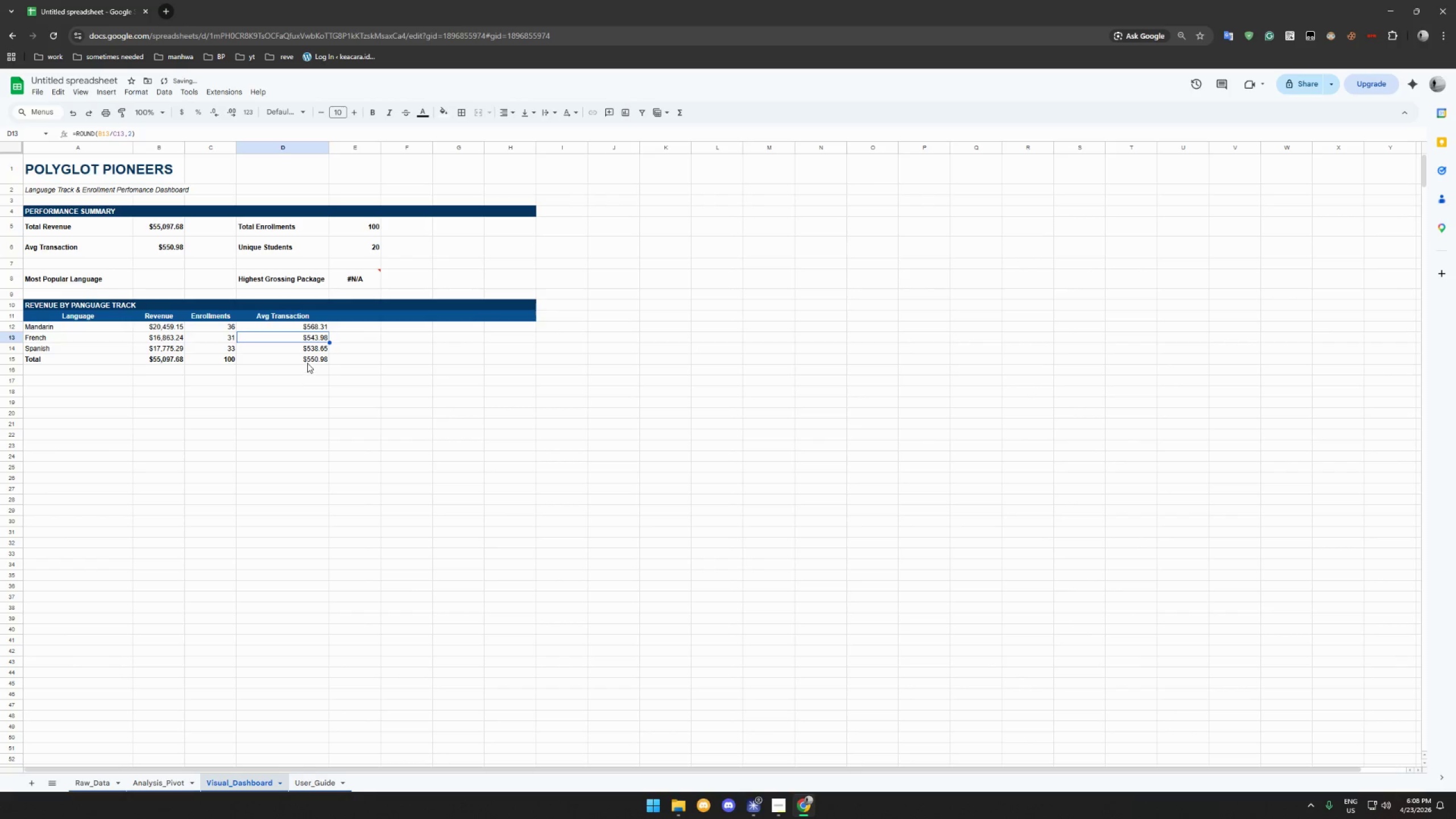 
left_click([307, 359])
 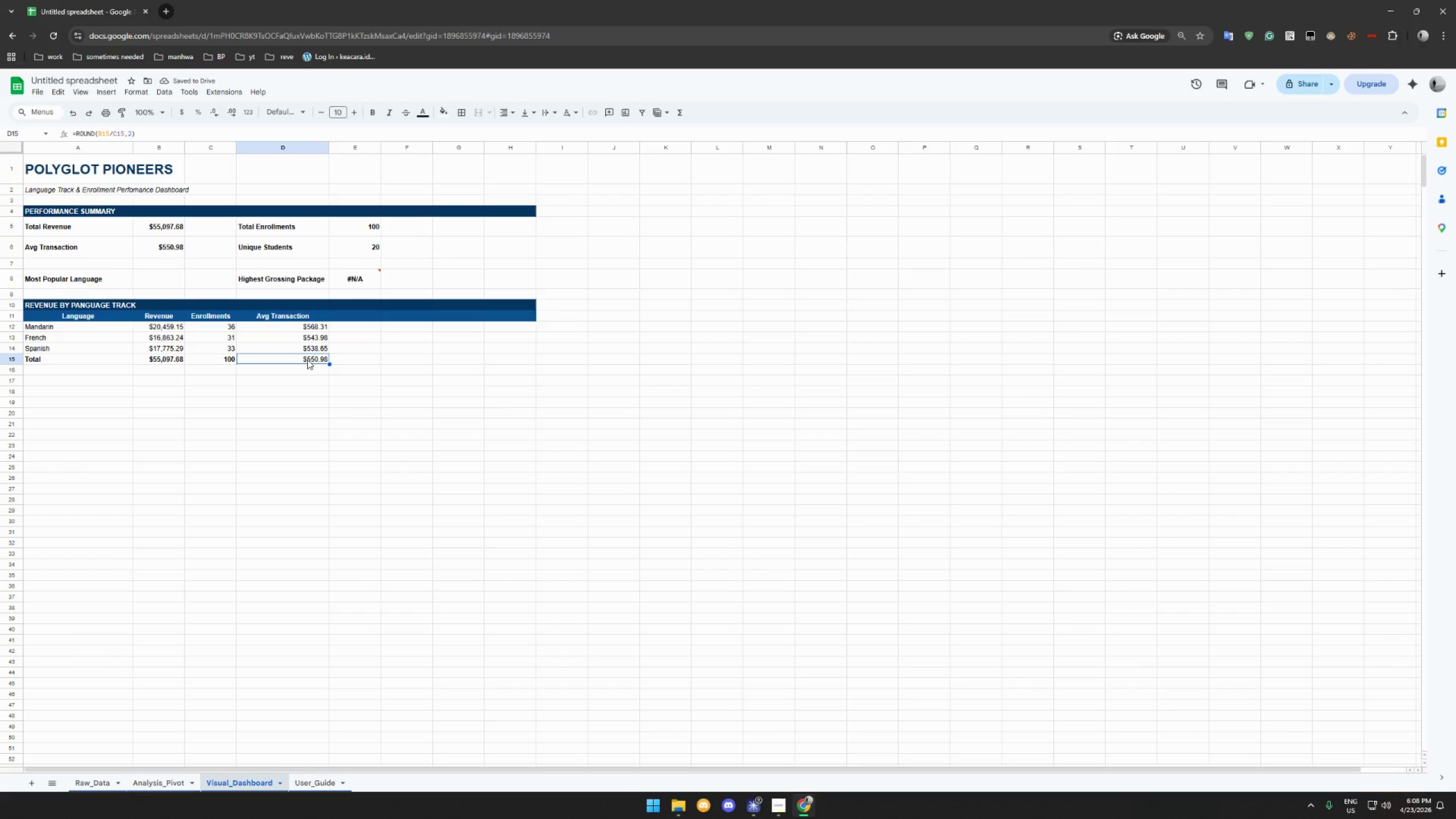 
key(Delete)
 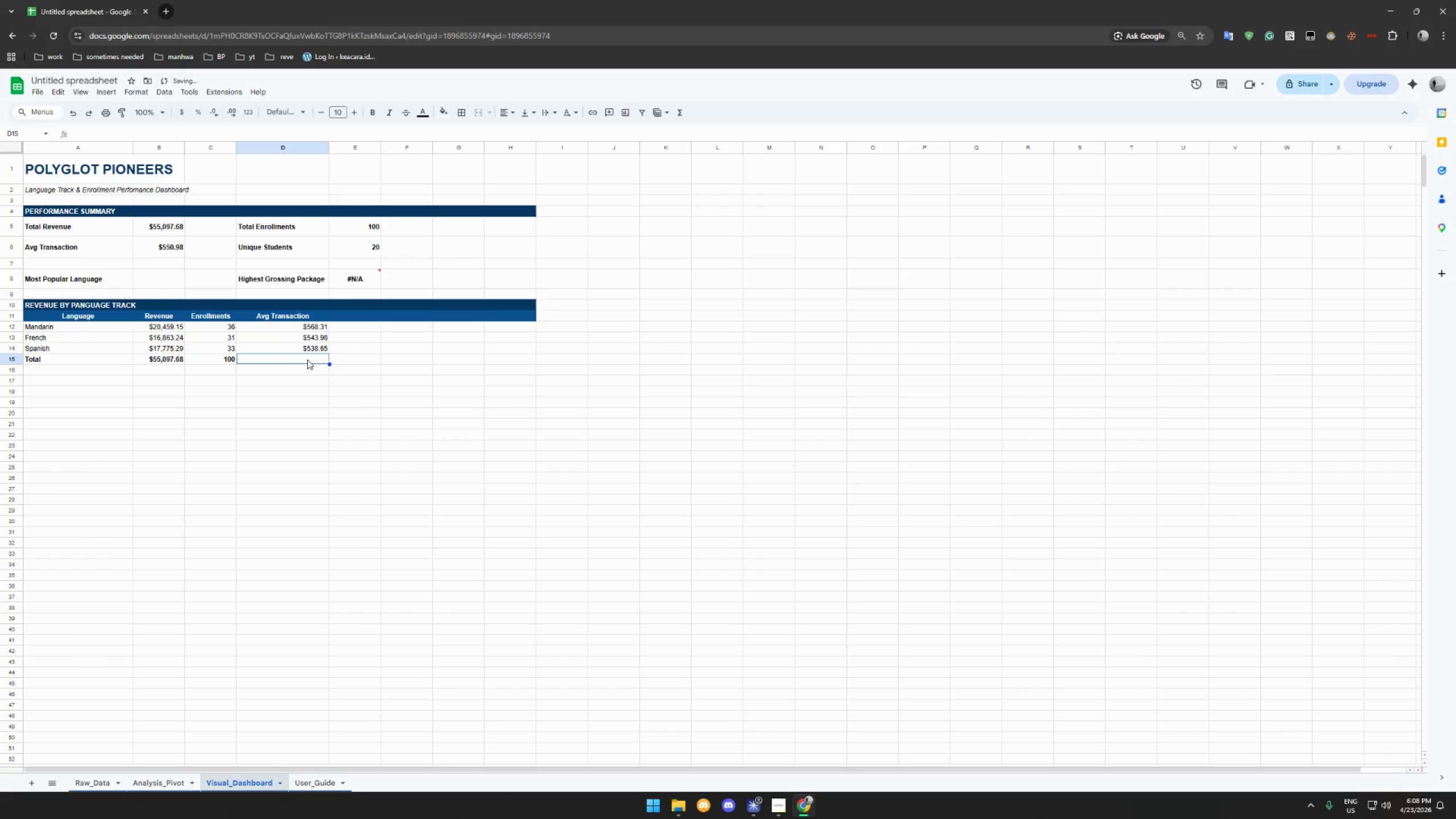 
left_click([307, 359])
 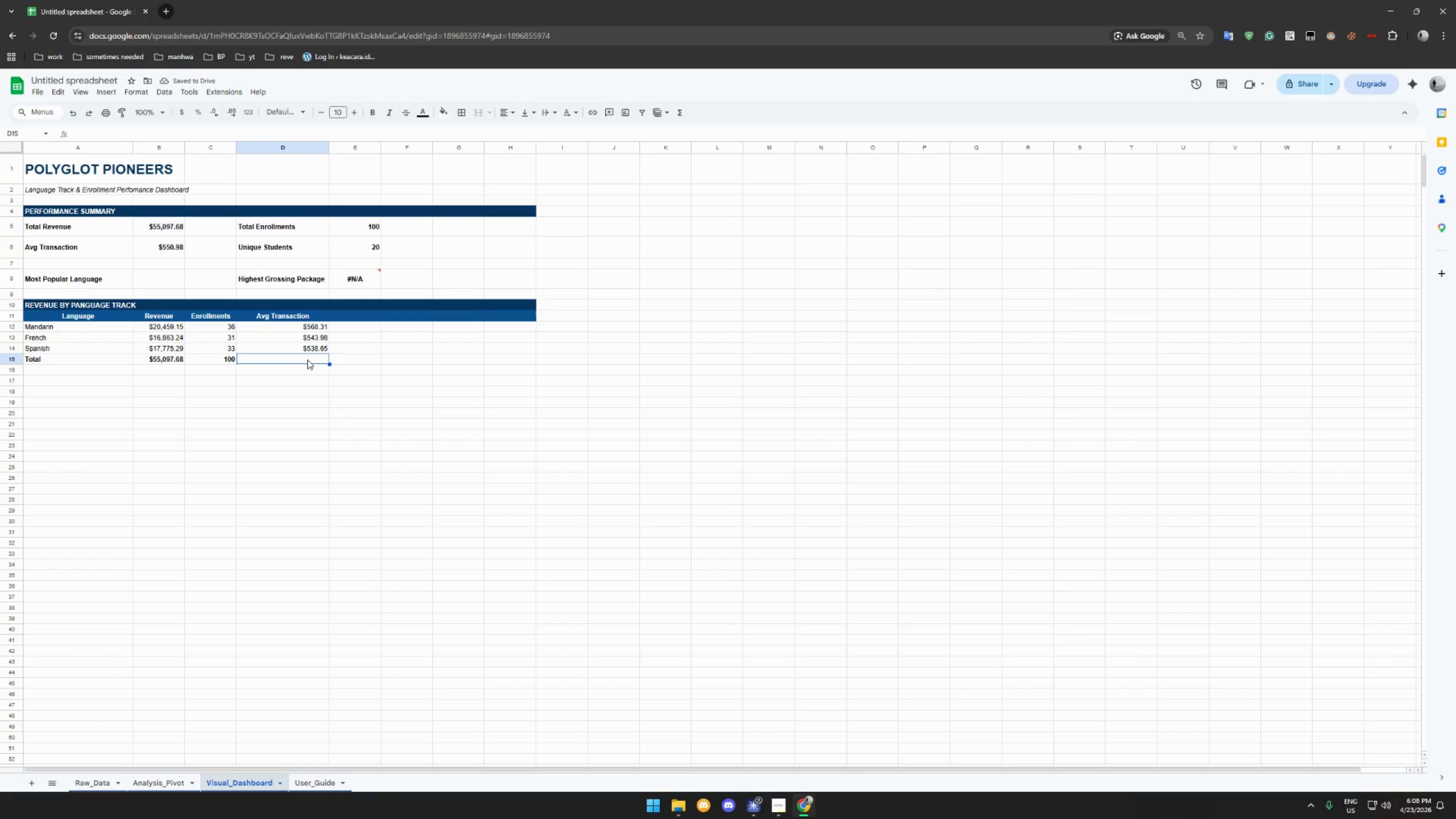 
type(=SUM*)
key(Backspace)
type(*)
key(Backspace)
type(()
 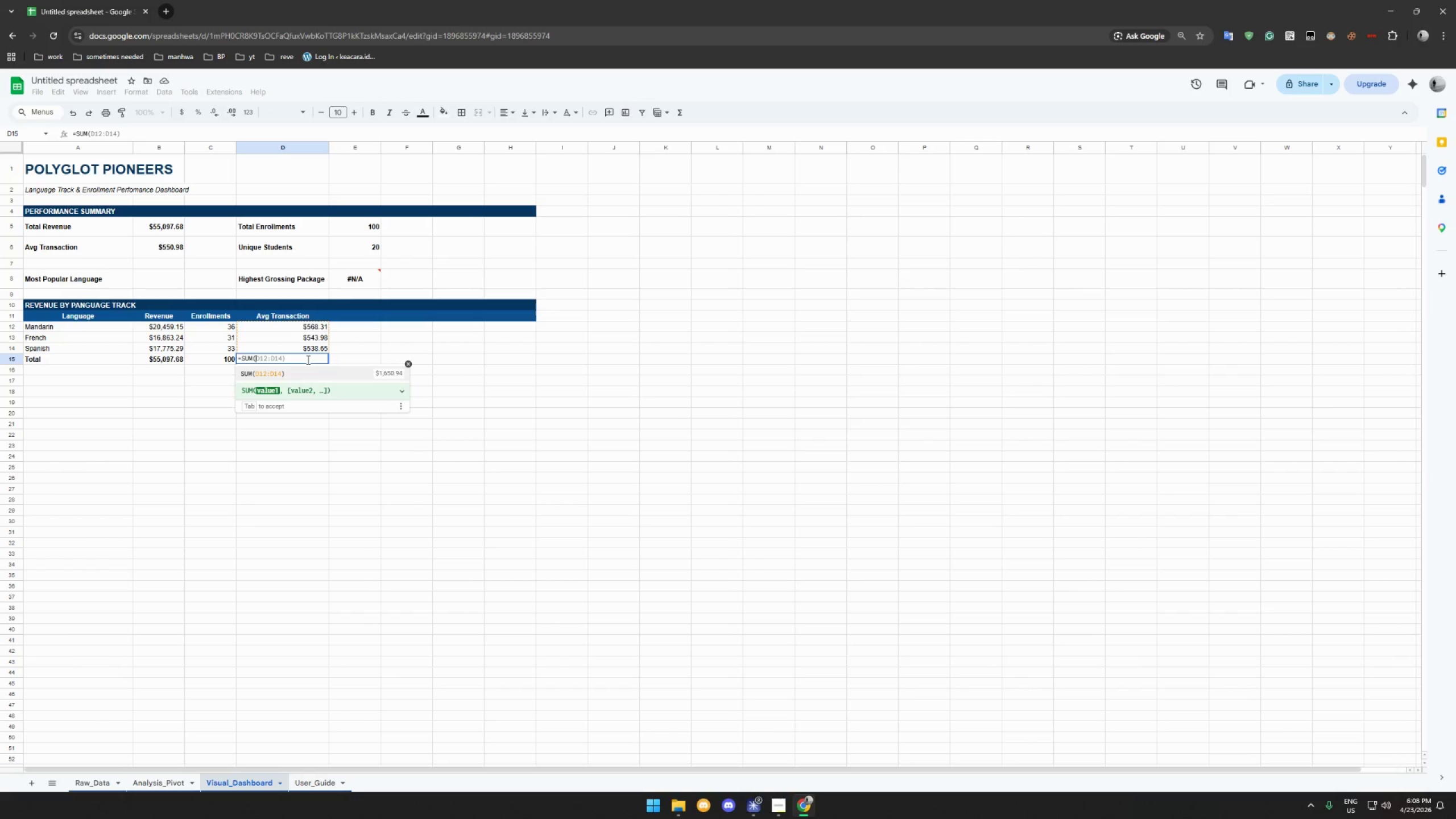 
key(Enter)
 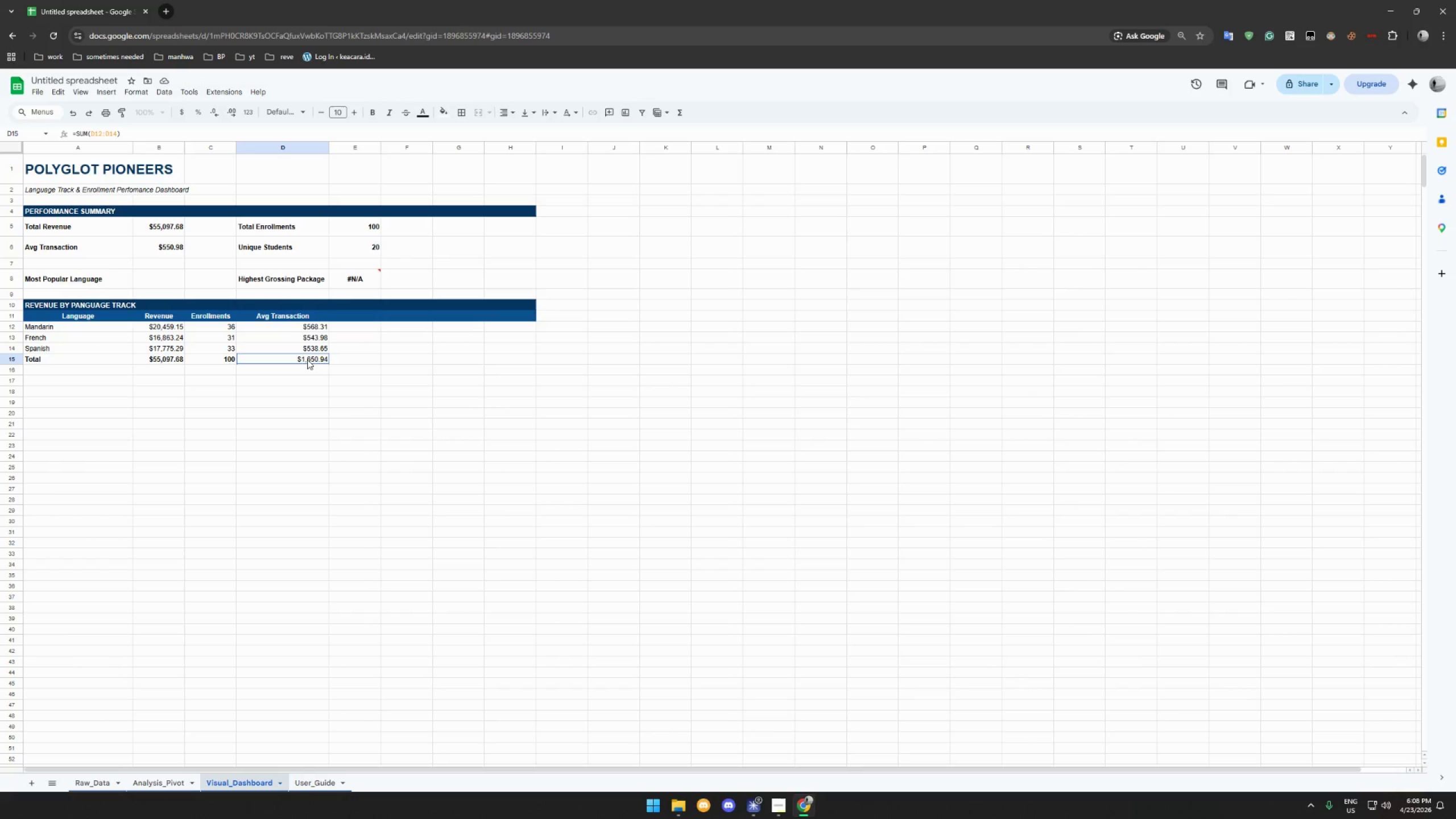 
wait(17.64)
 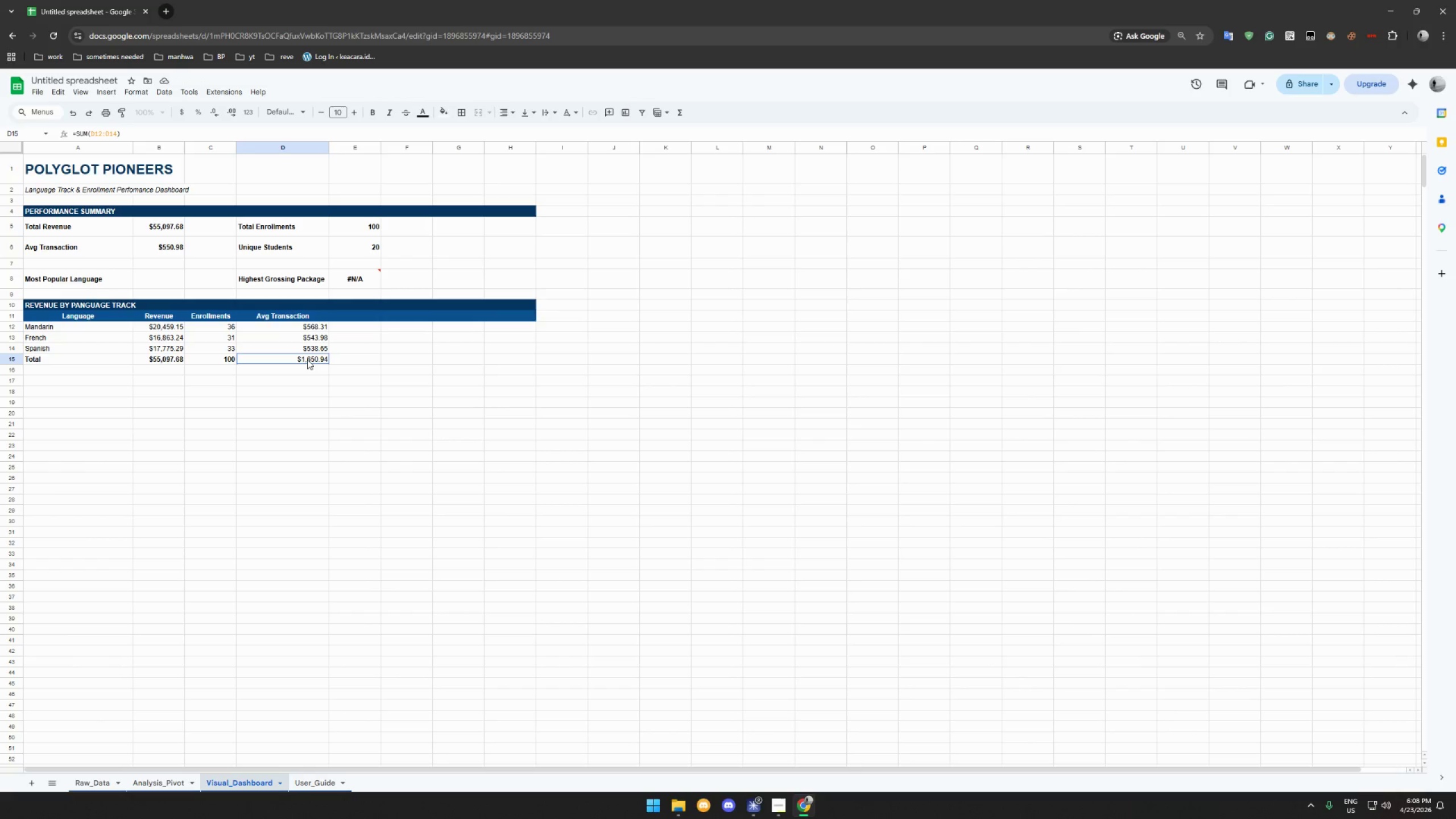 
left_click([262, 369])
 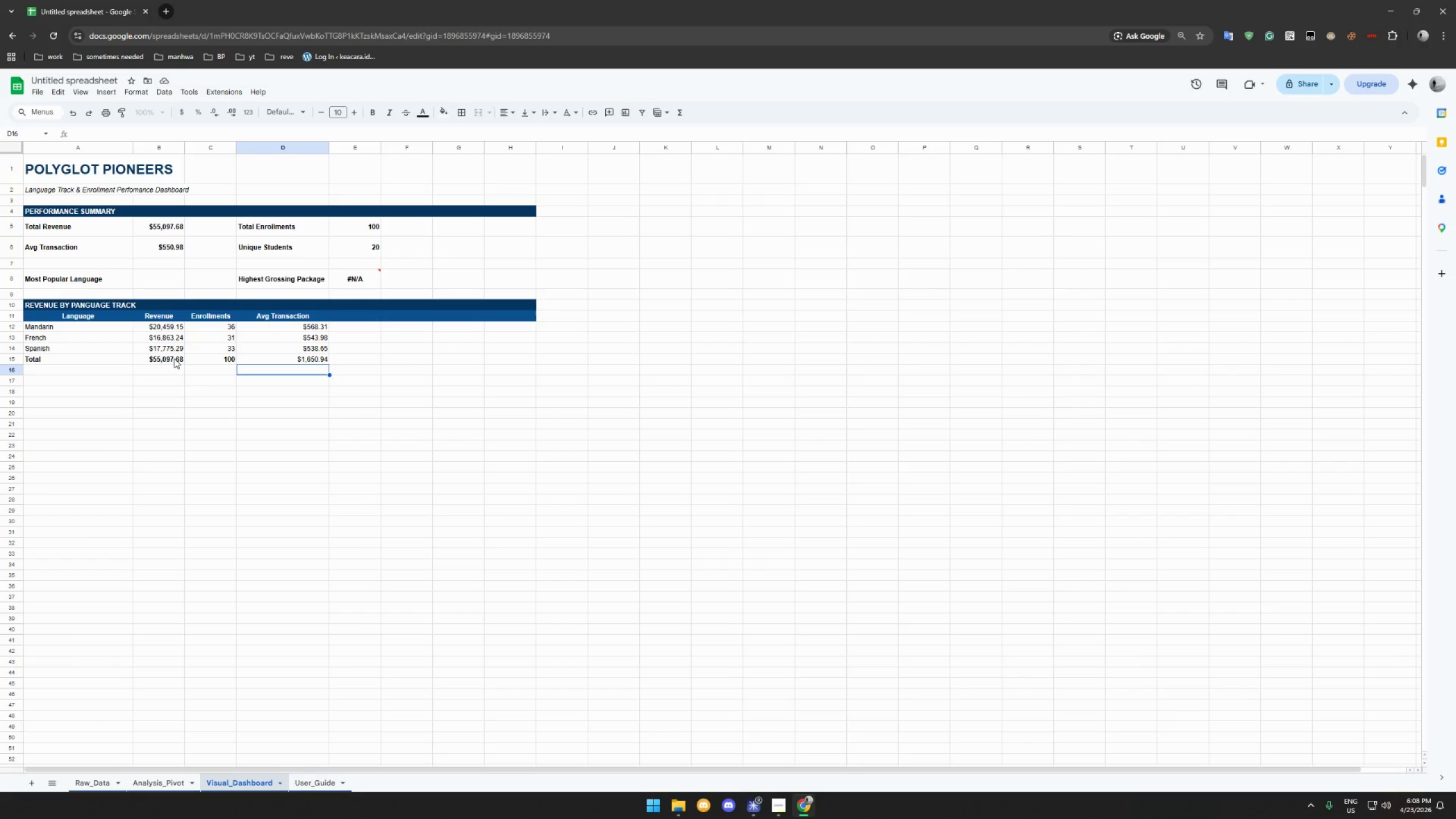 
wait(15.53)
 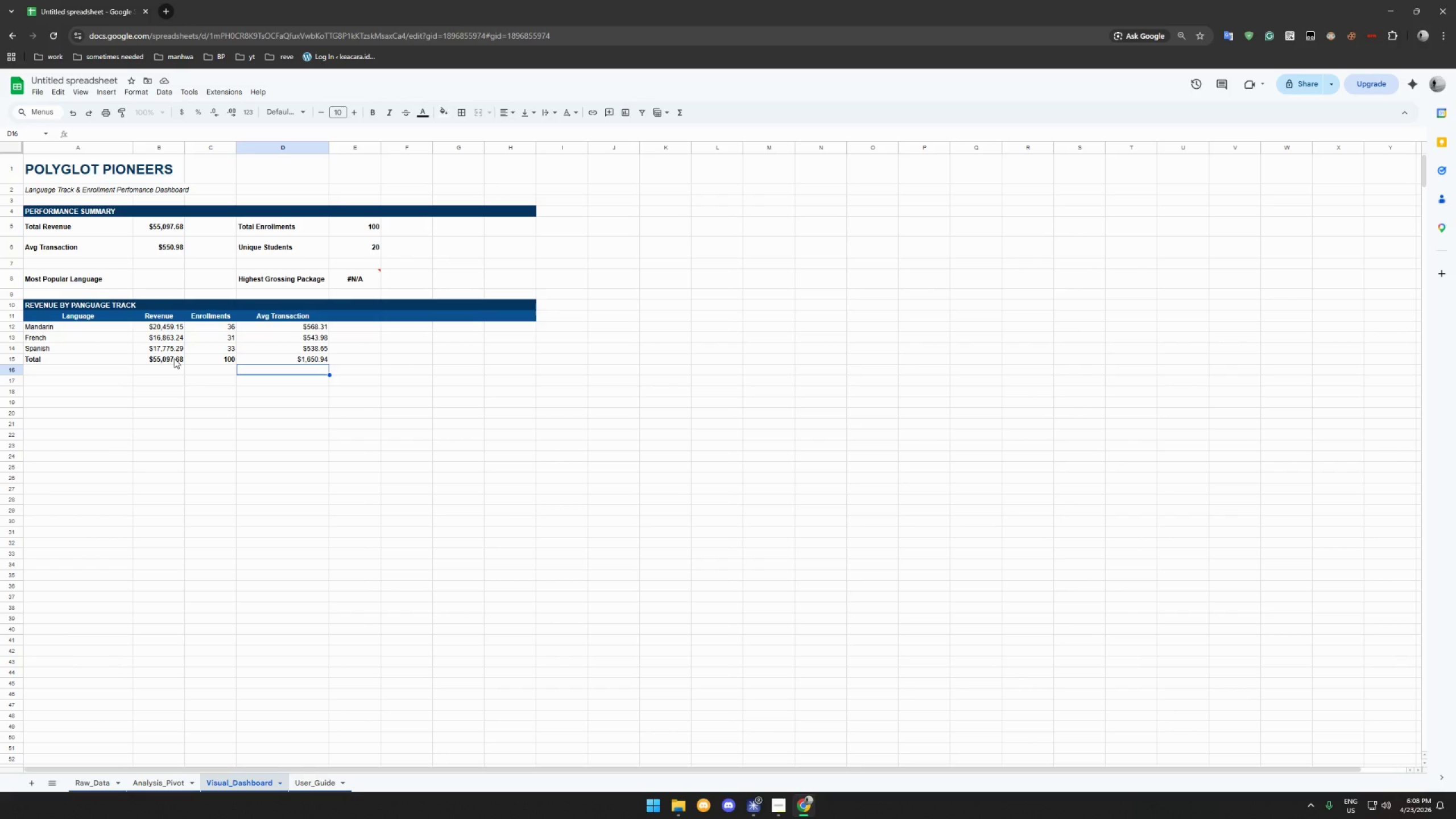 
key(Control+Z)
 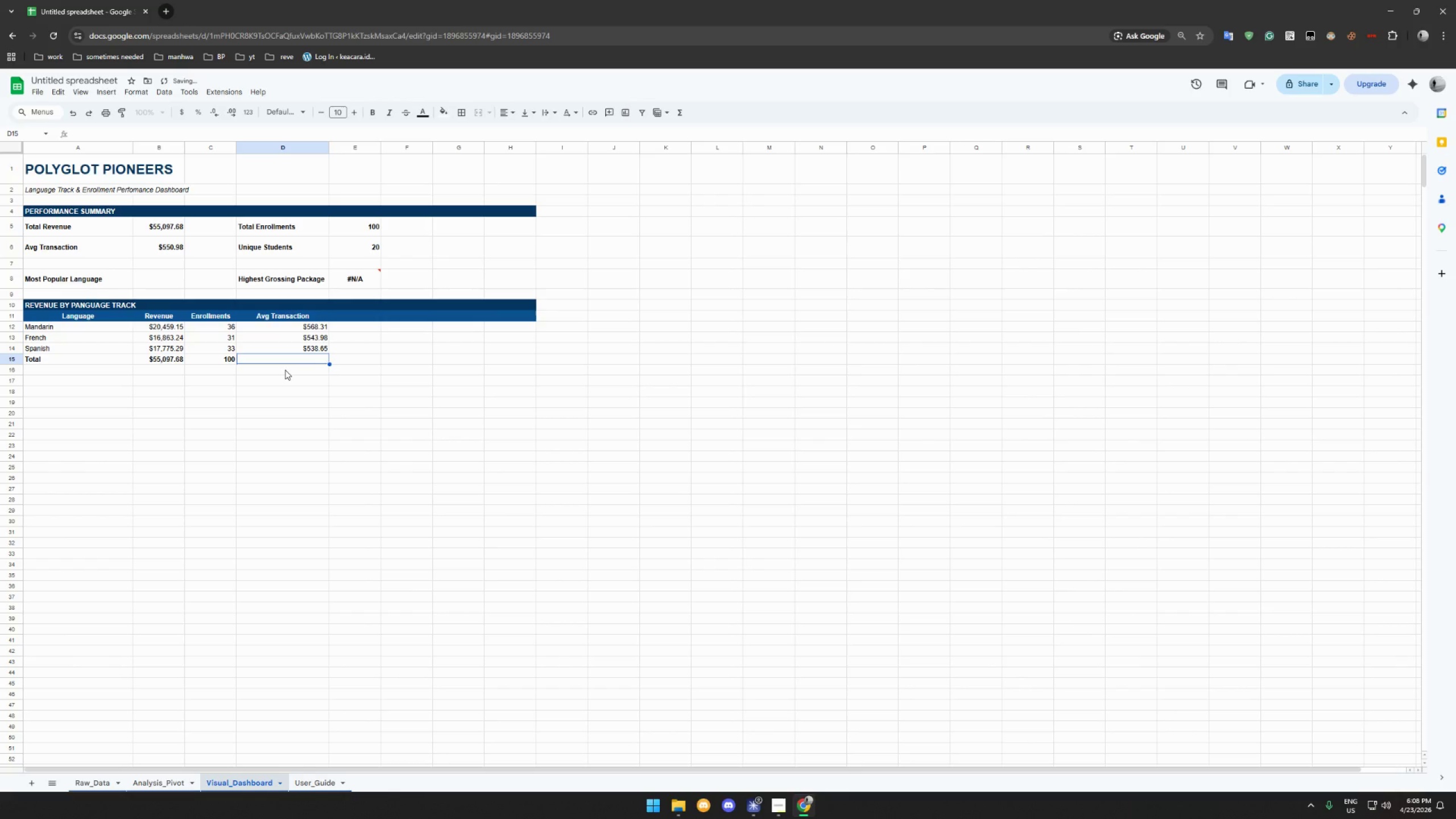 
key(Control+ControlLeft)
 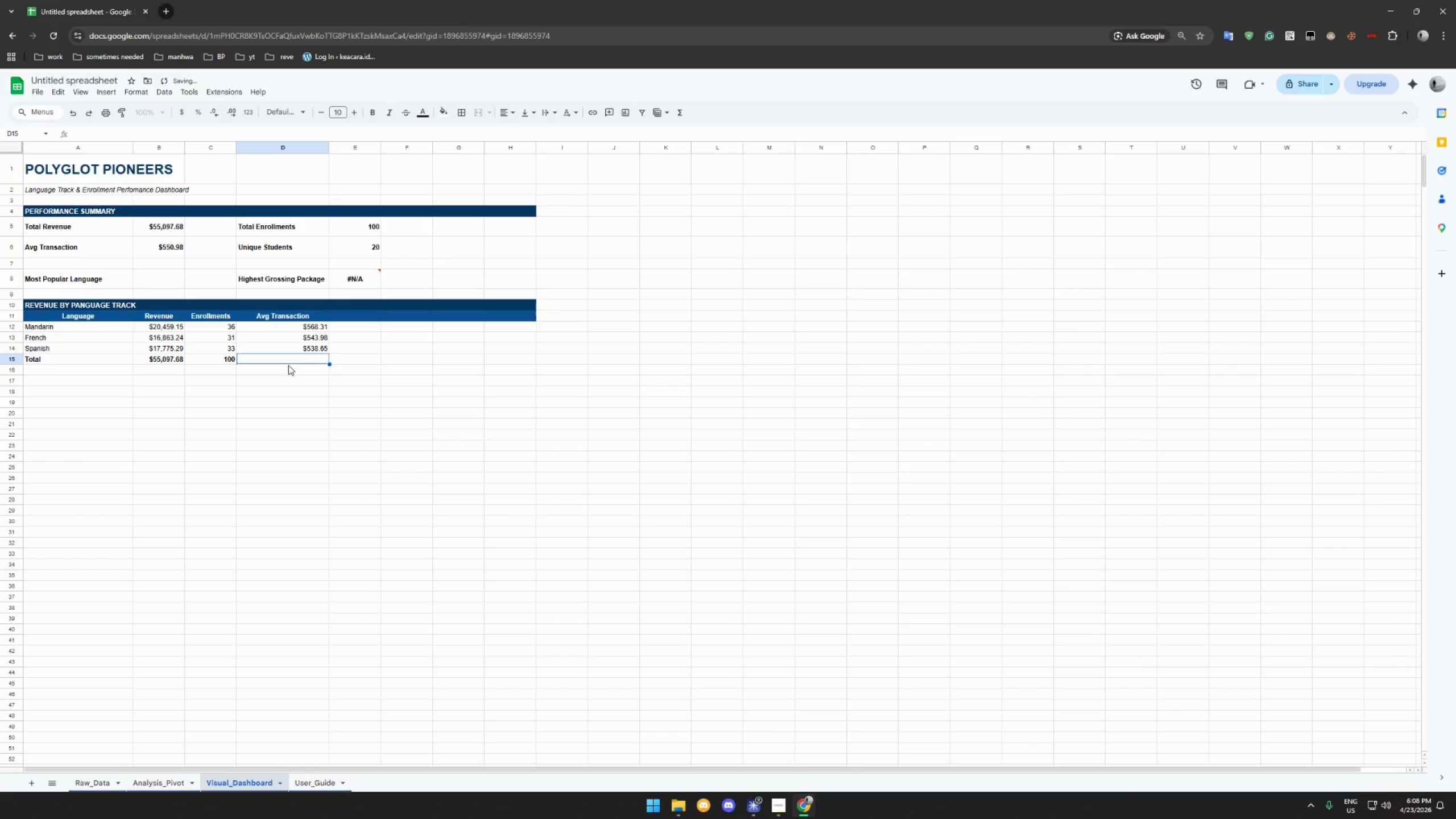 
left_click([300, 351])
 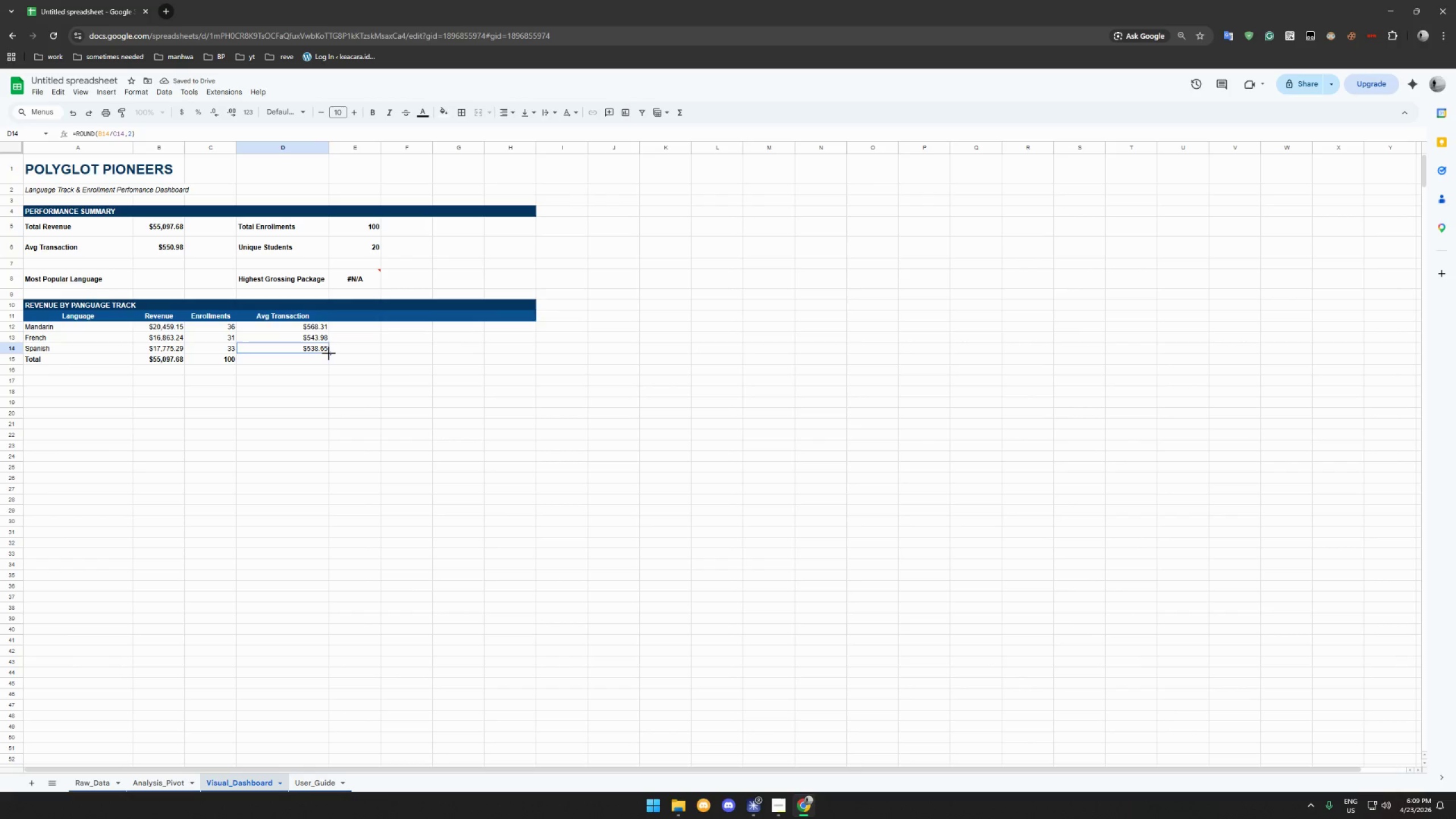 
left_click_drag(start_coordinate=[329, 354], to_coordinate=[329, 359])
 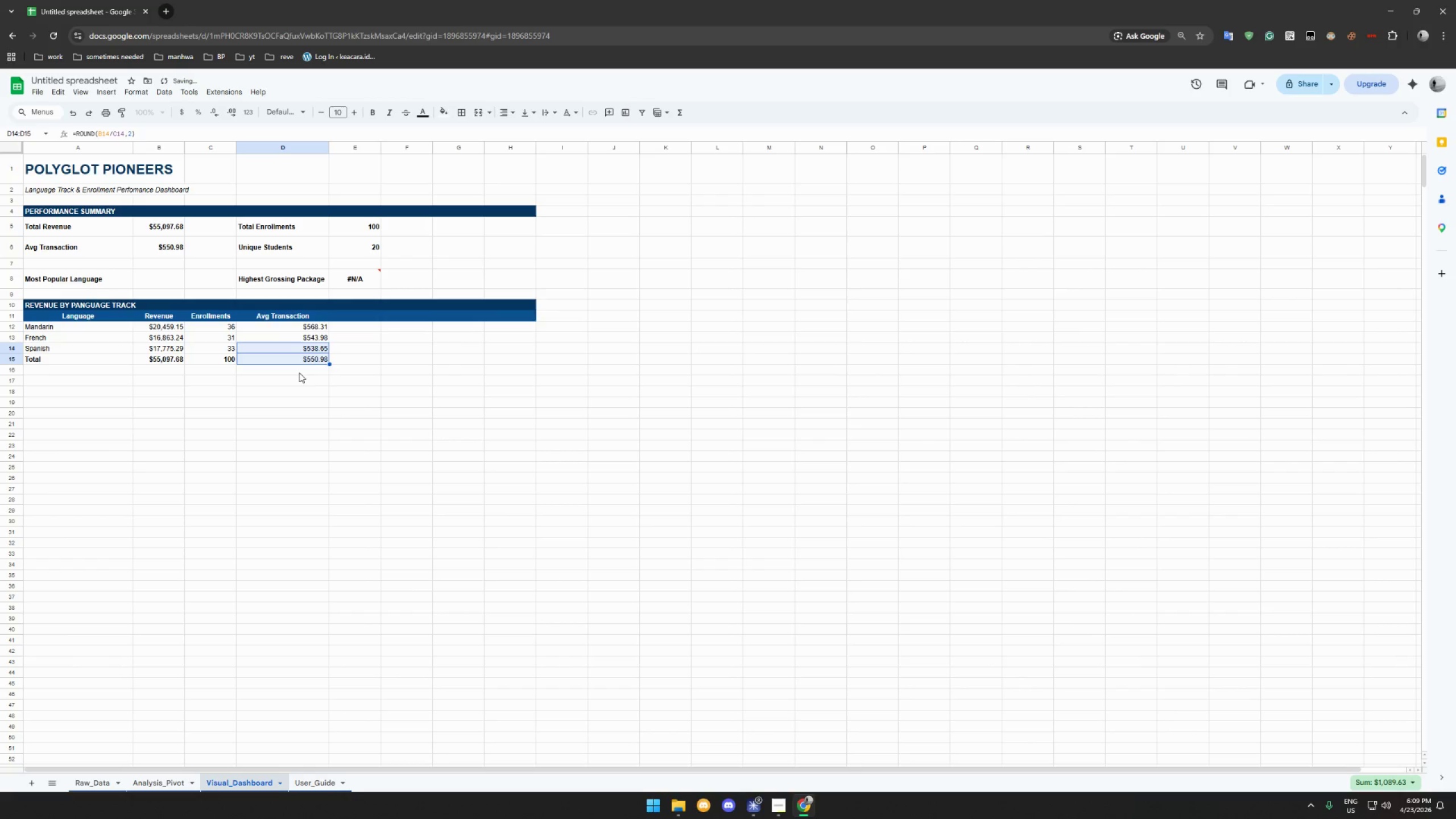 
left_click([298, 373])
 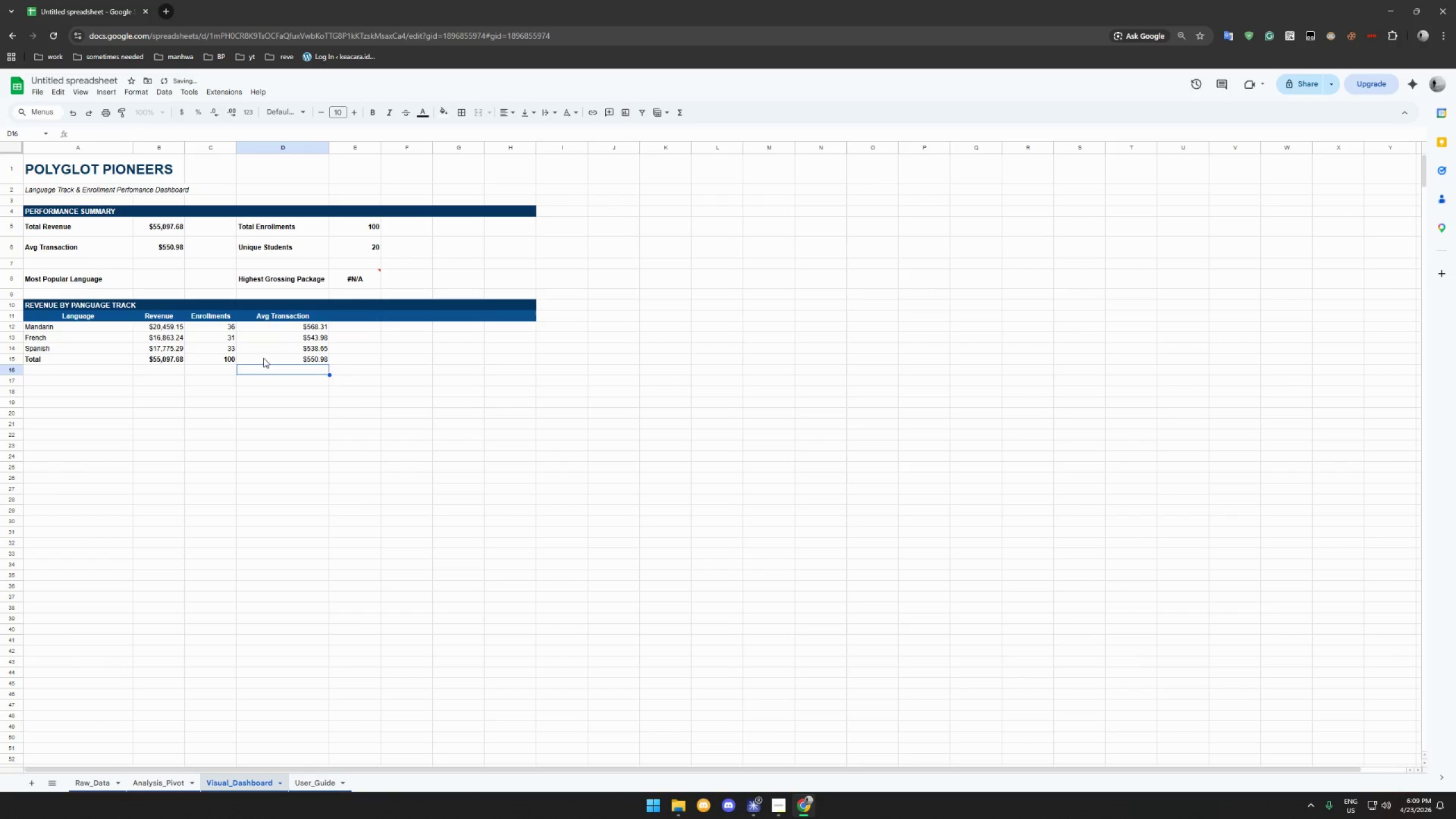 
key(Control+B)
 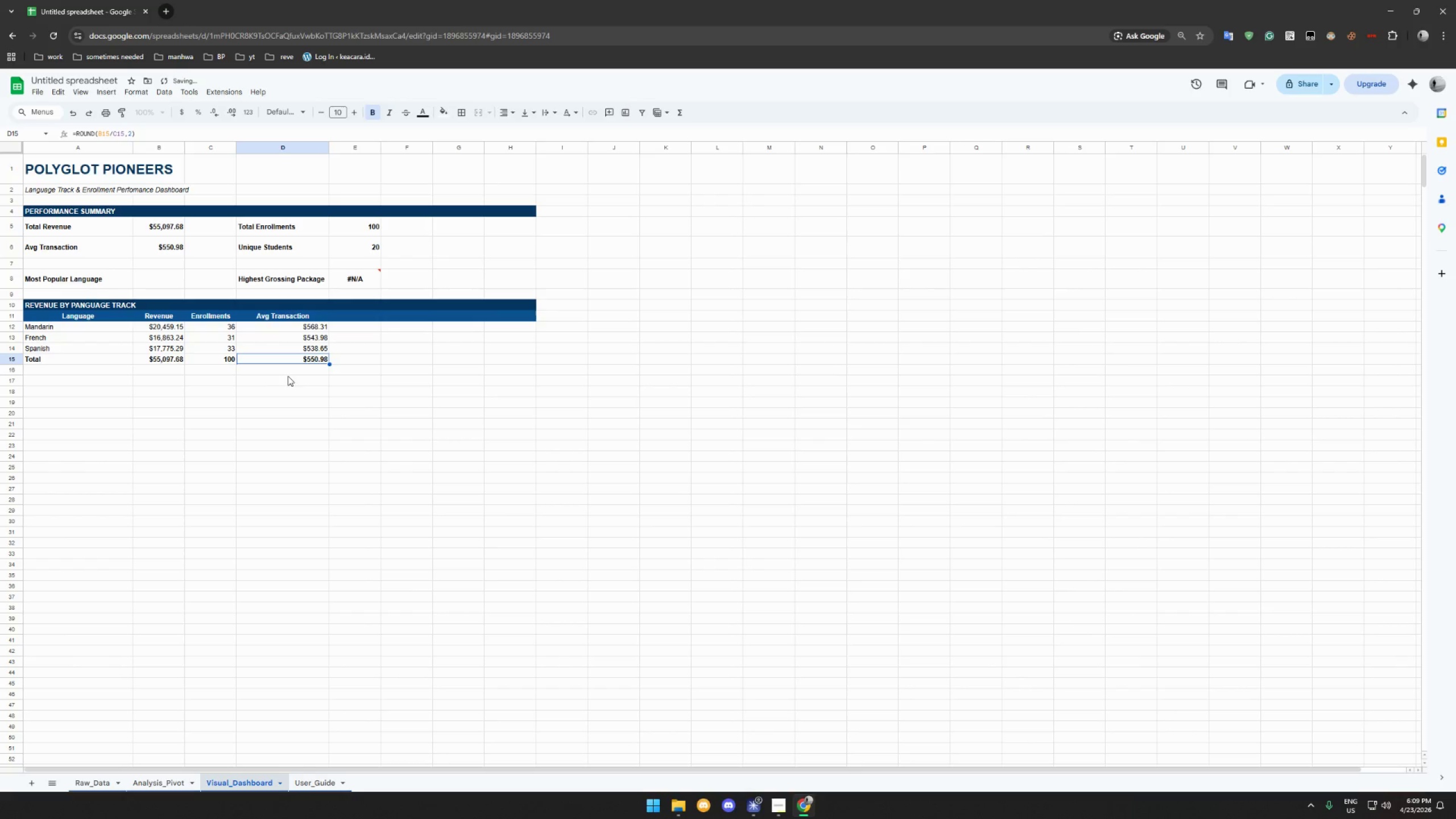 
left_click([288, 376])
 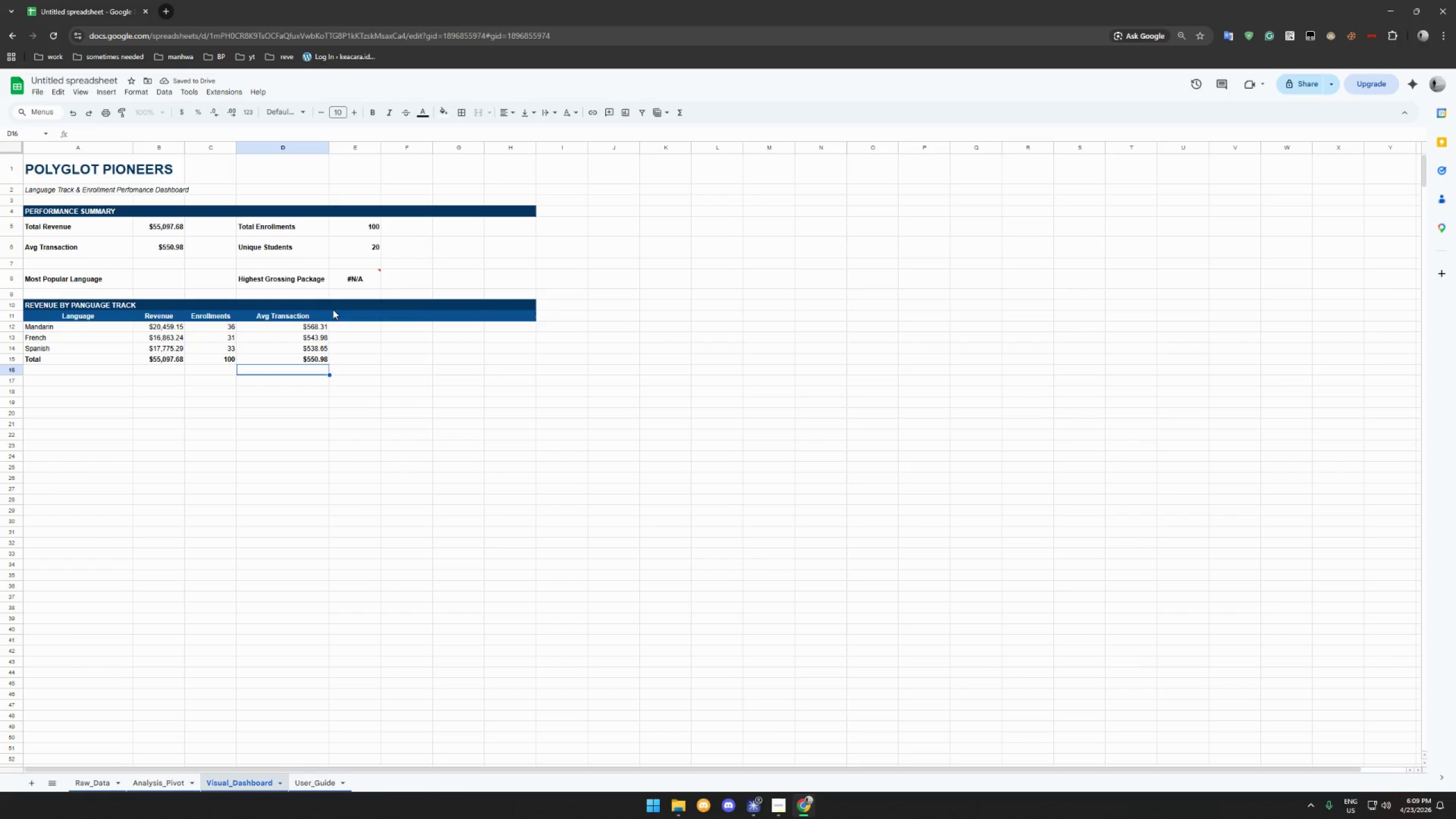 
left_click([350, 282])
 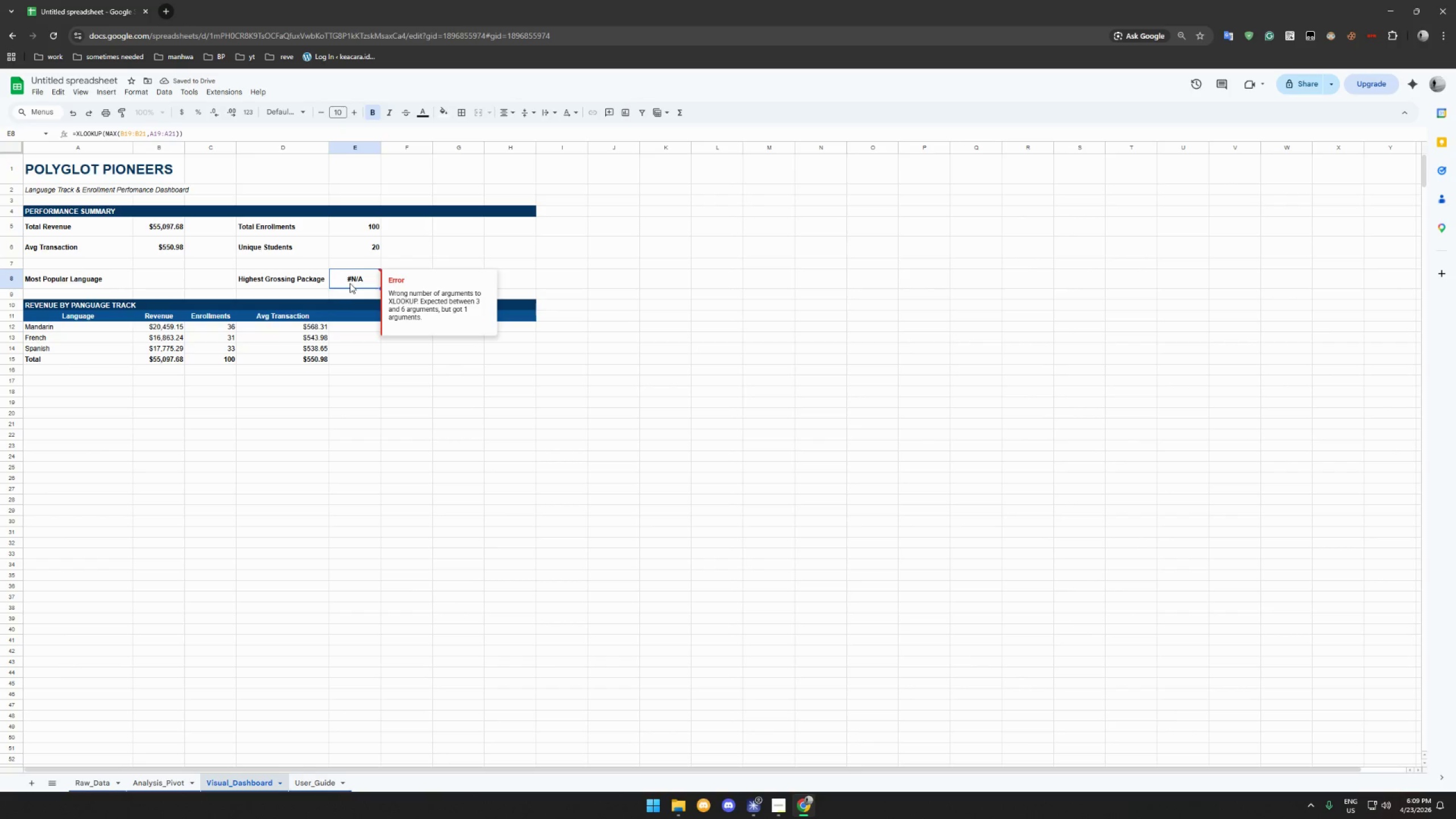 
left_click([348, 374])
 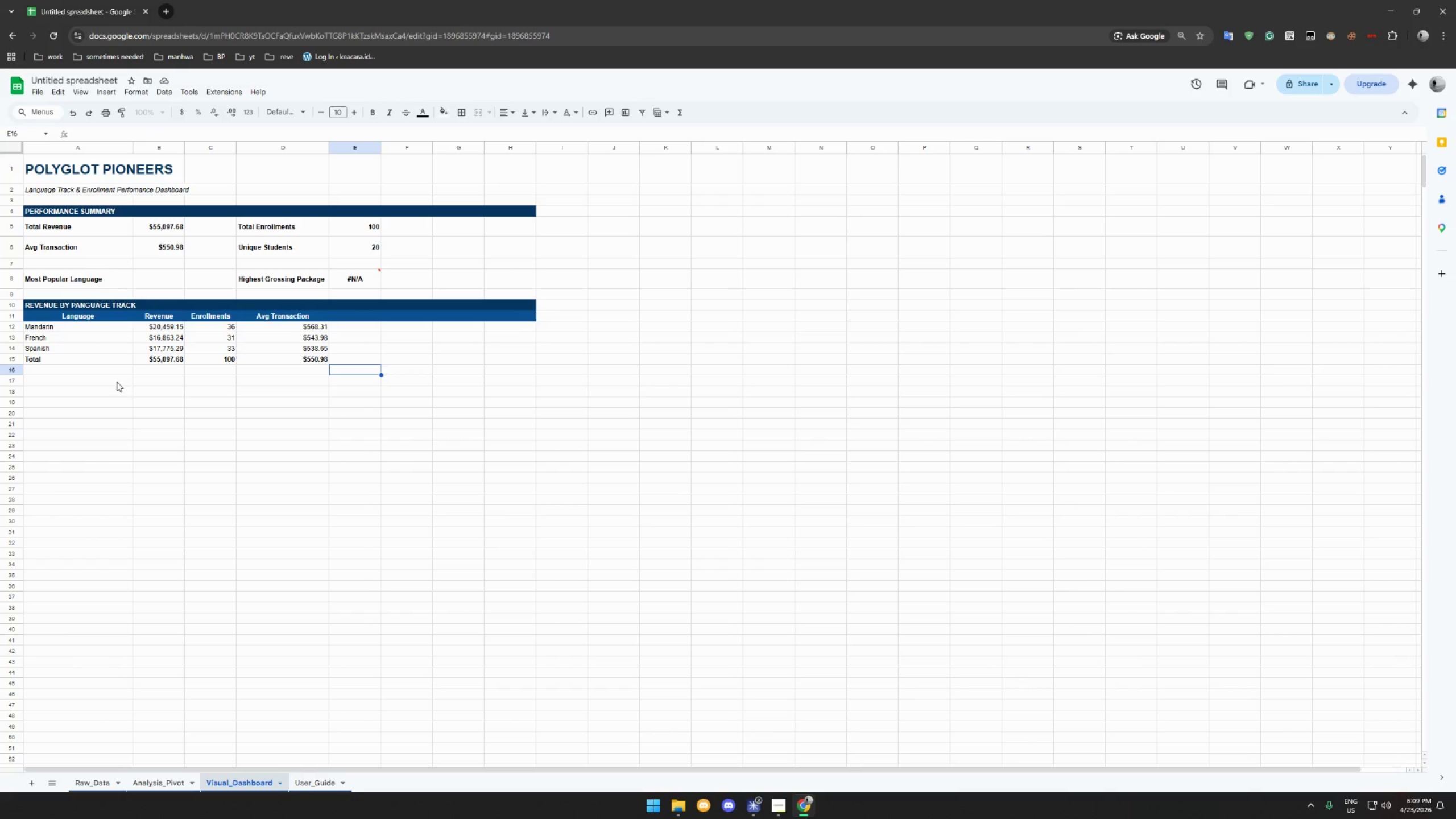 
left_click([67, 383])
 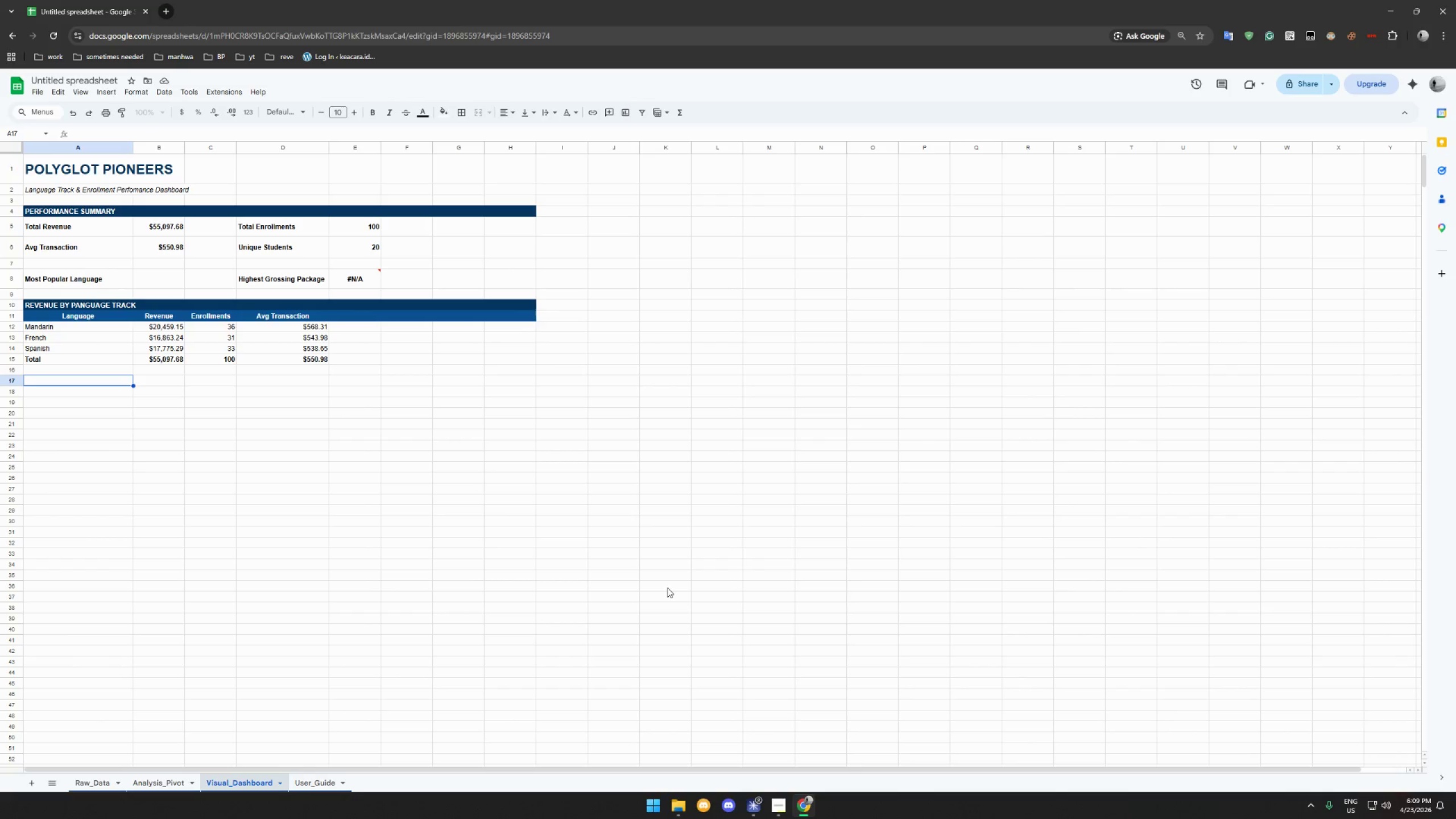 
left_click([785, 810])